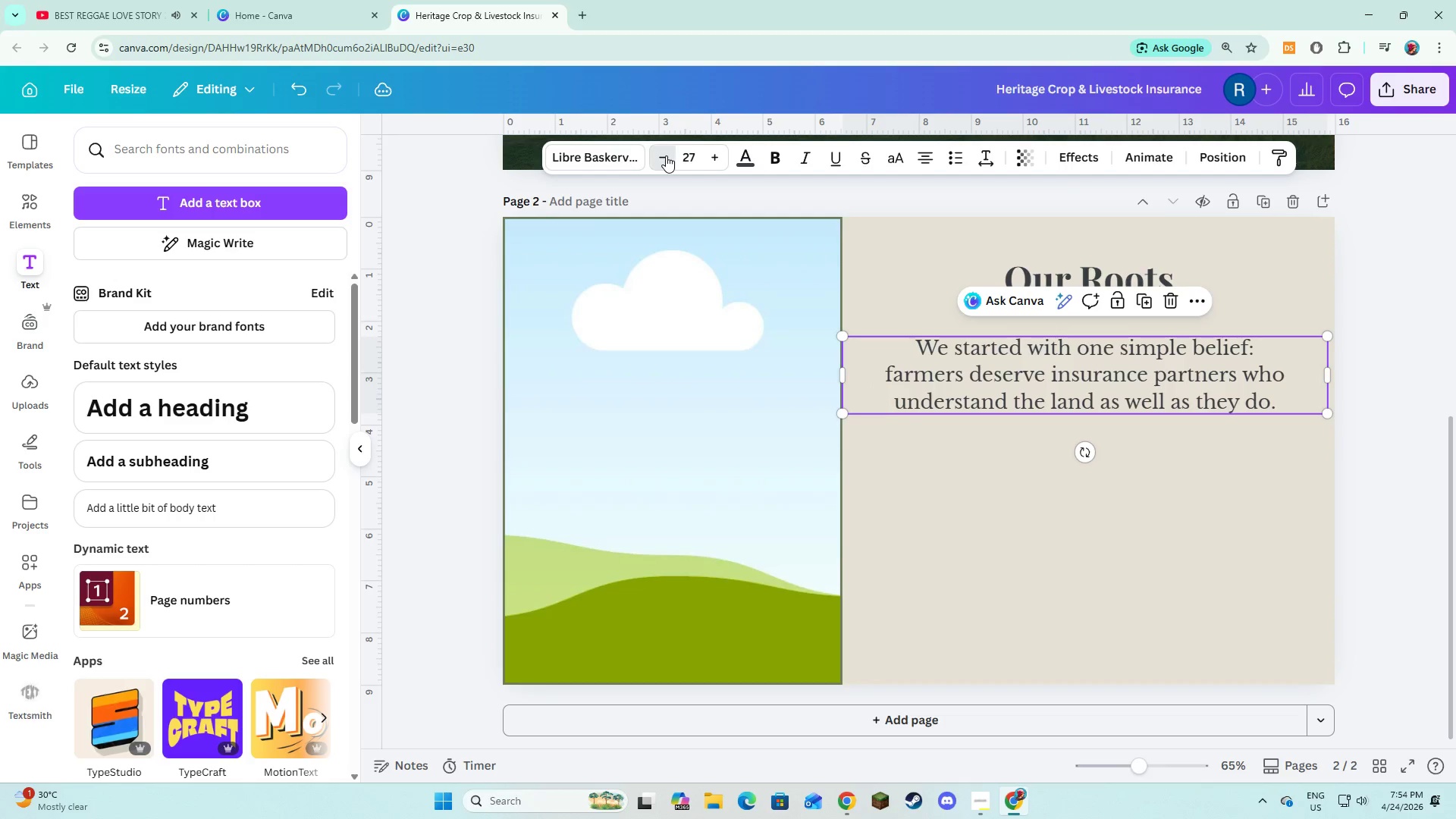 
double_click([666, 155])
 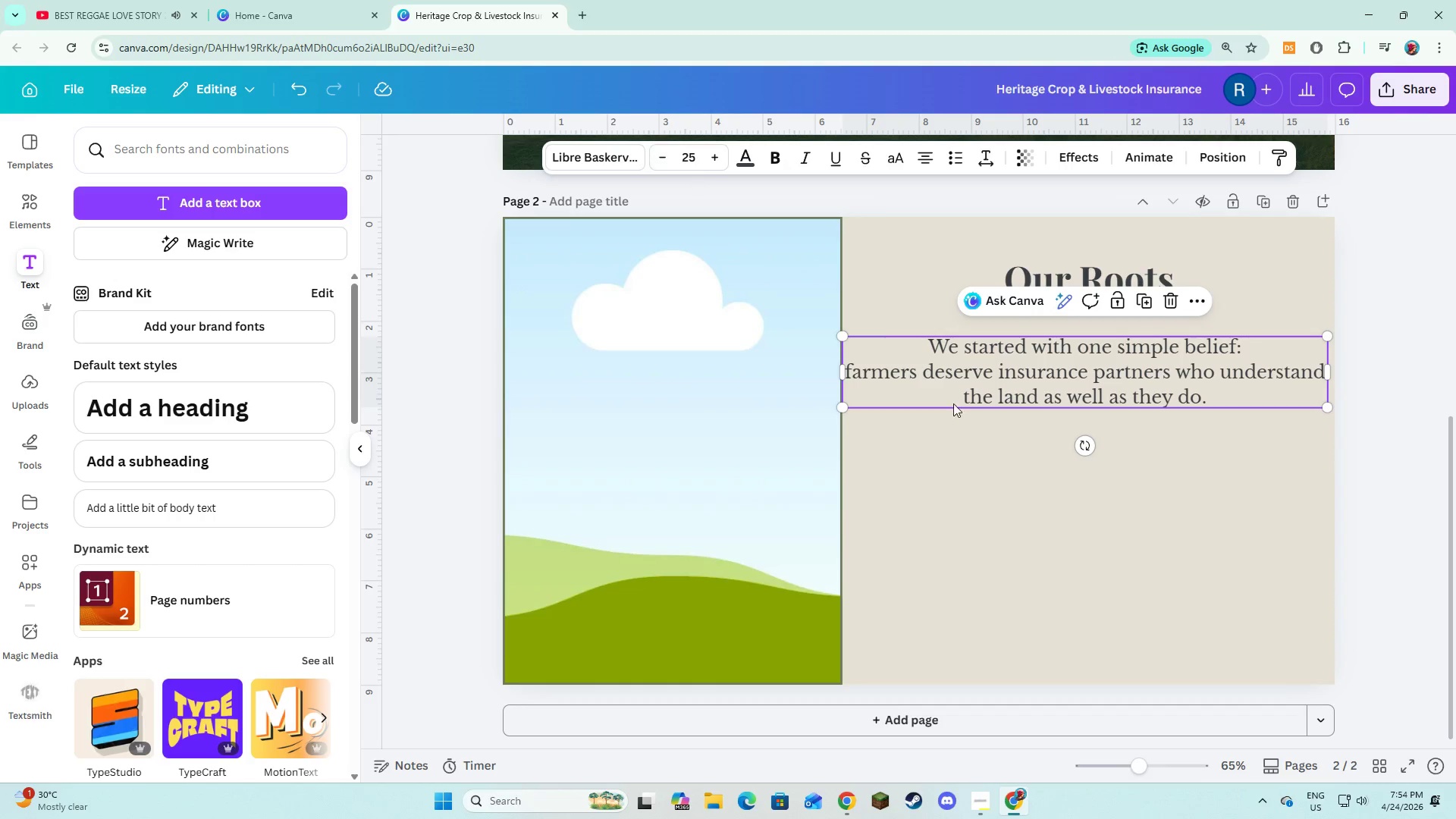 
left_click([956, 406])
 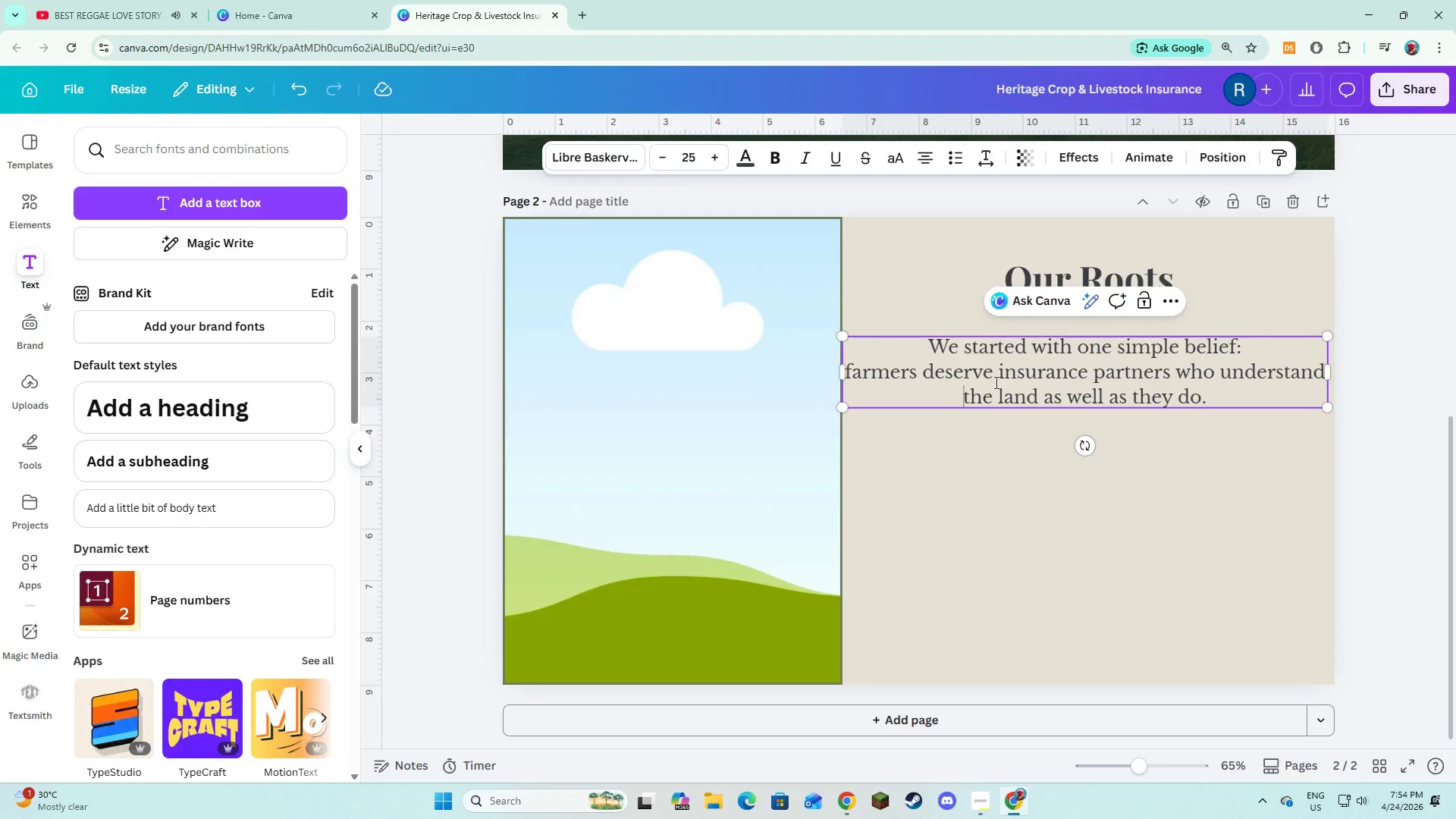 
left_click([999, 372])
 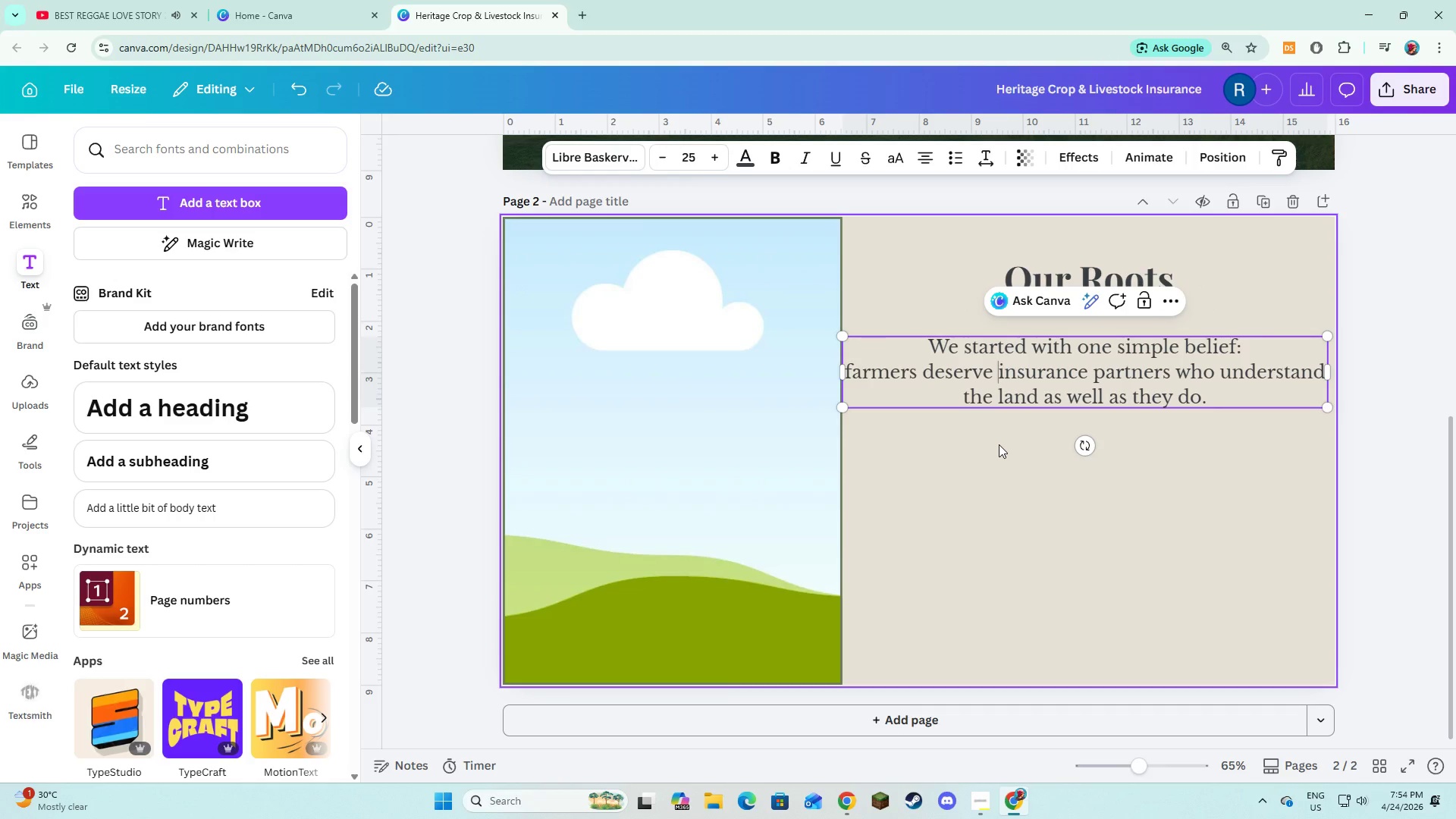 
left_click([999, 444])
 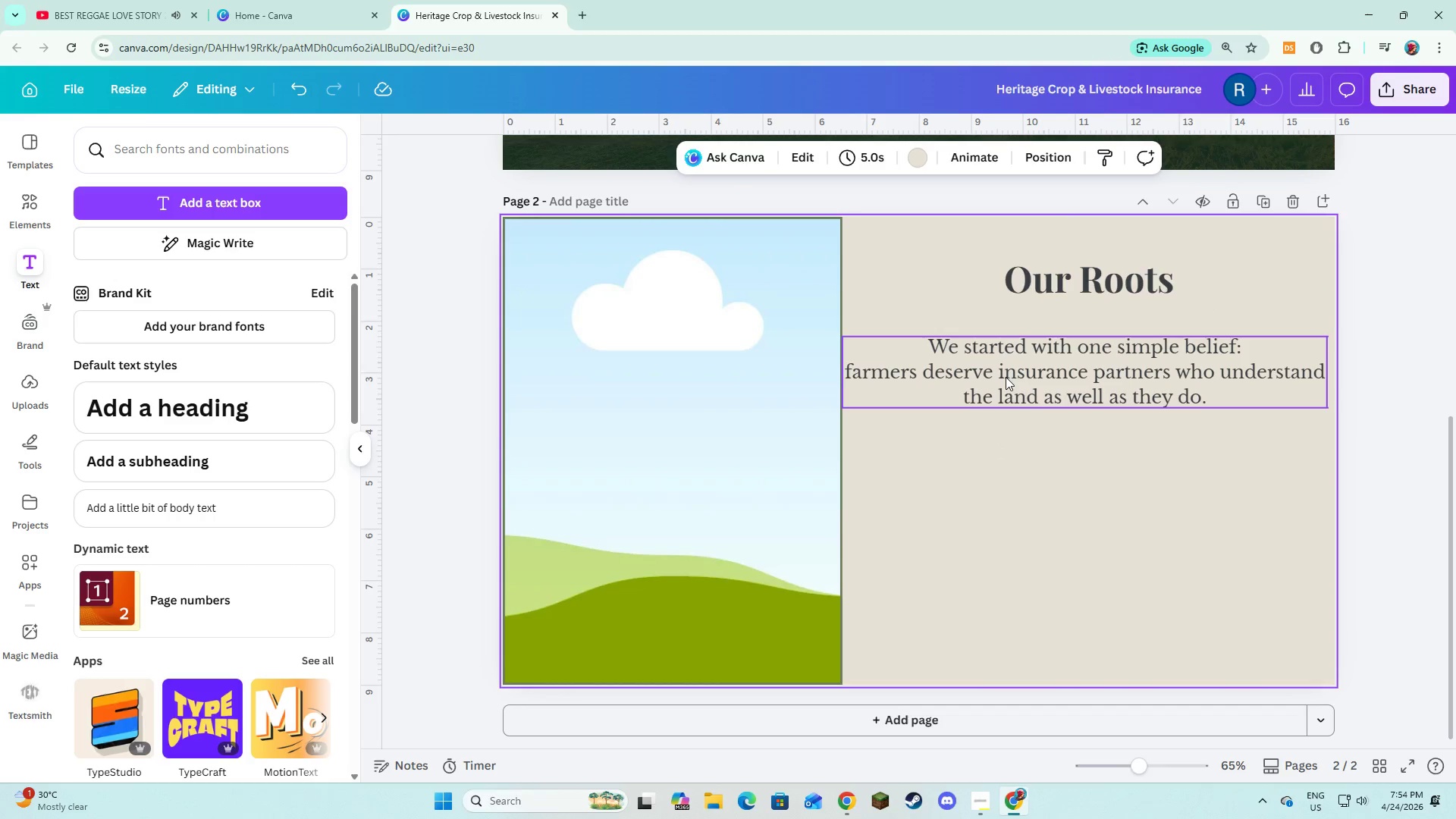 
left_click([1006, 375])
 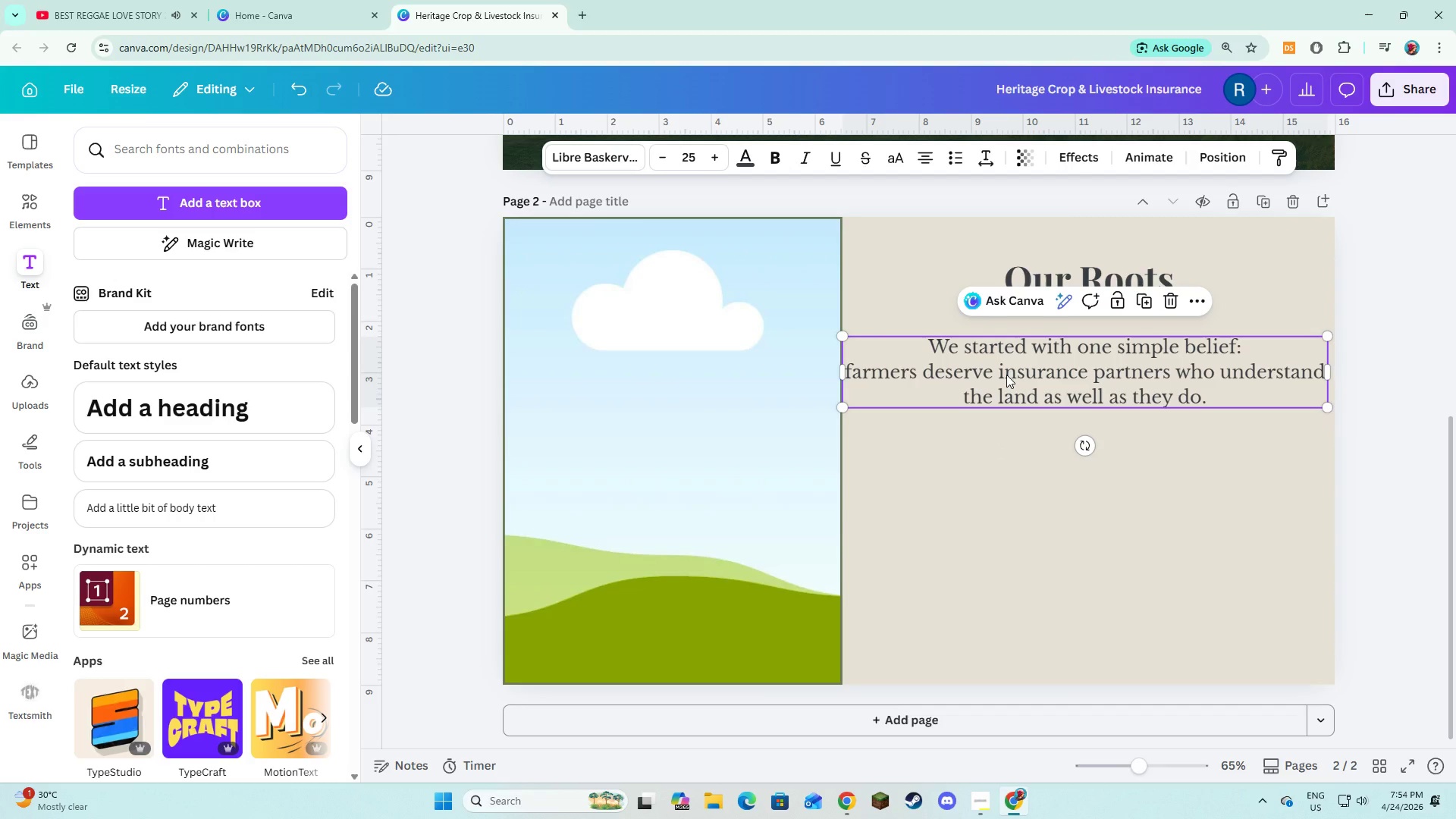 
hold_key(key=ControlLeft, duration=0.94)
 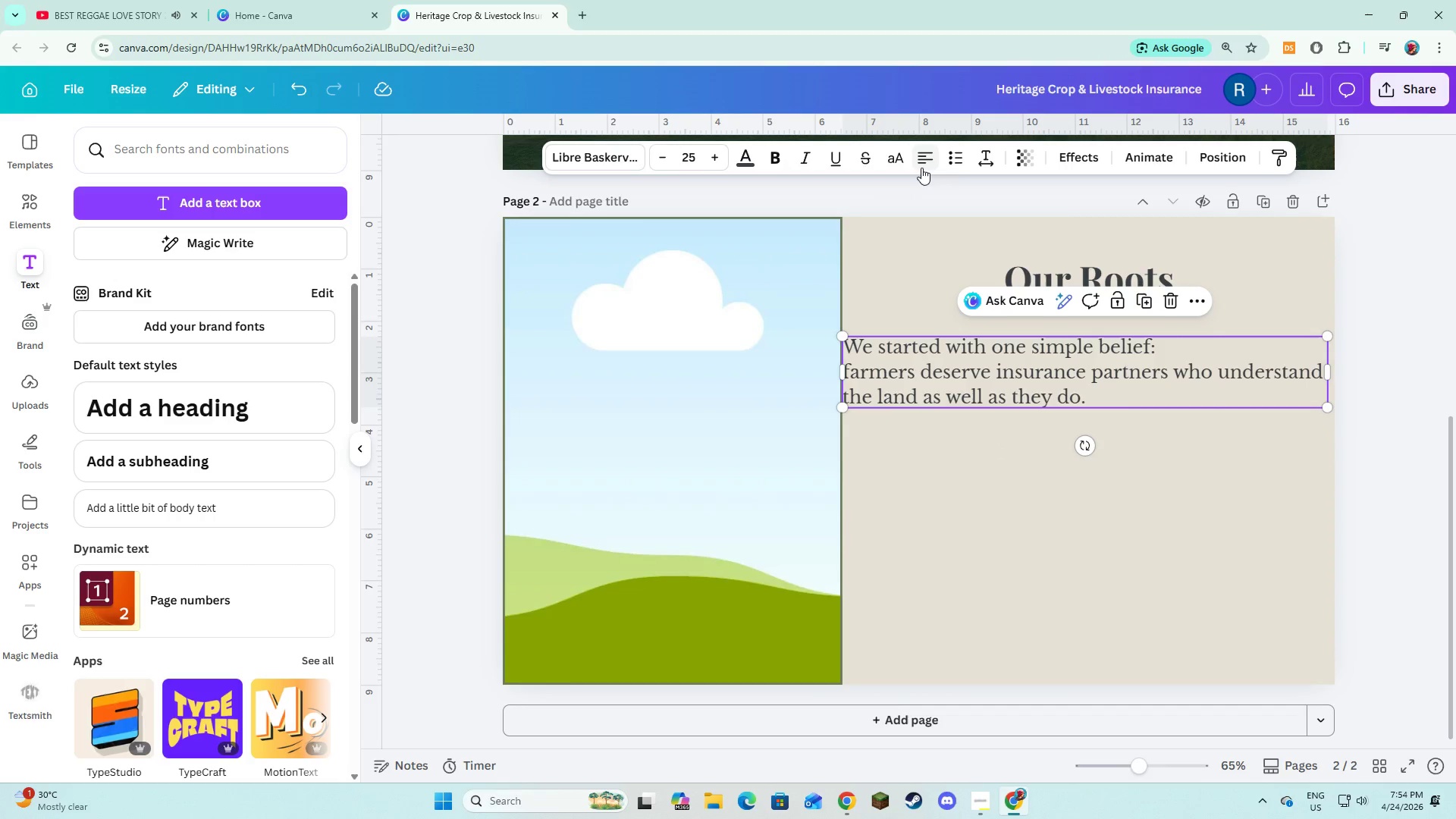 
left_click([922, 168])
 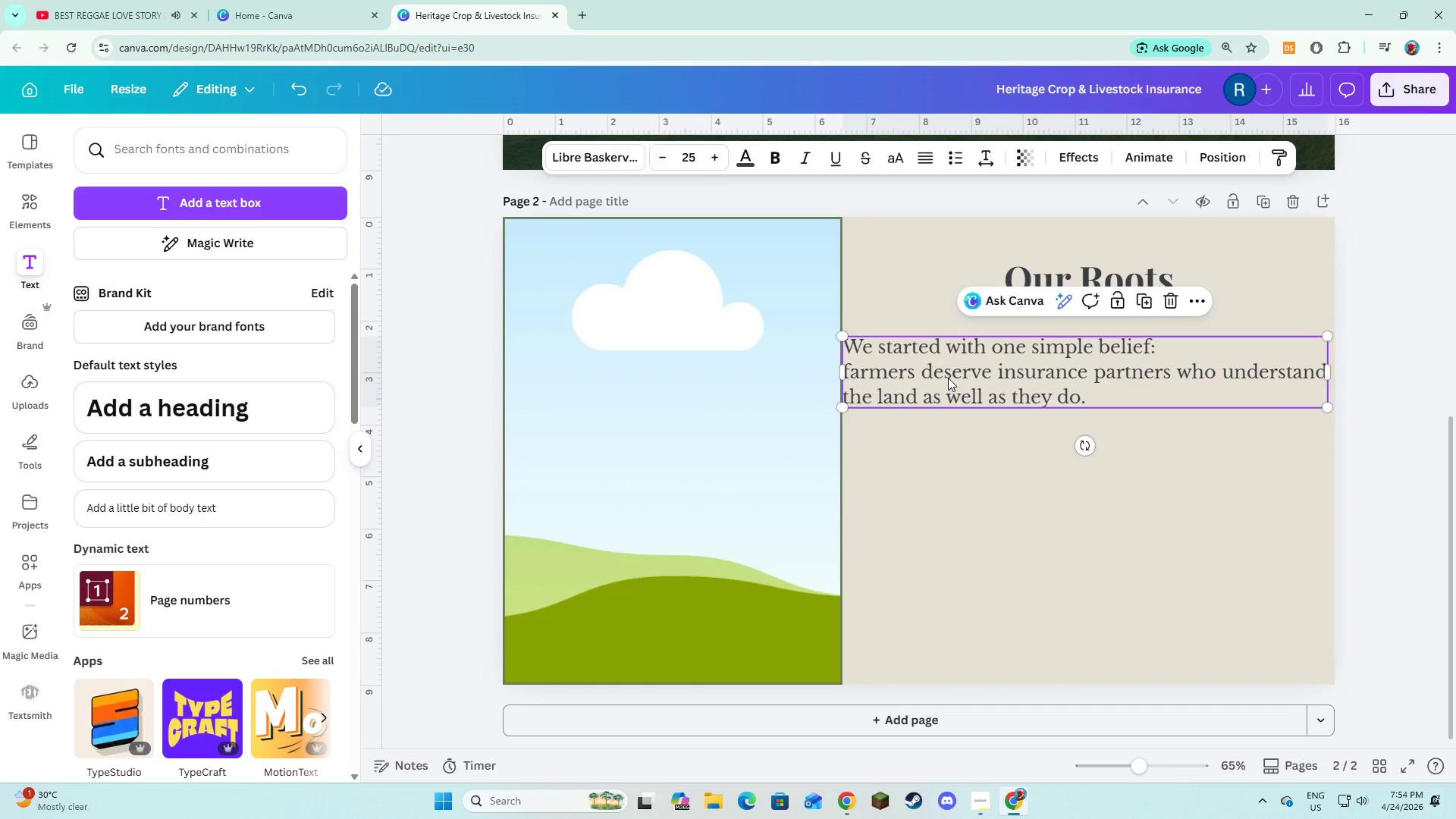 
left_click([942, 422])
 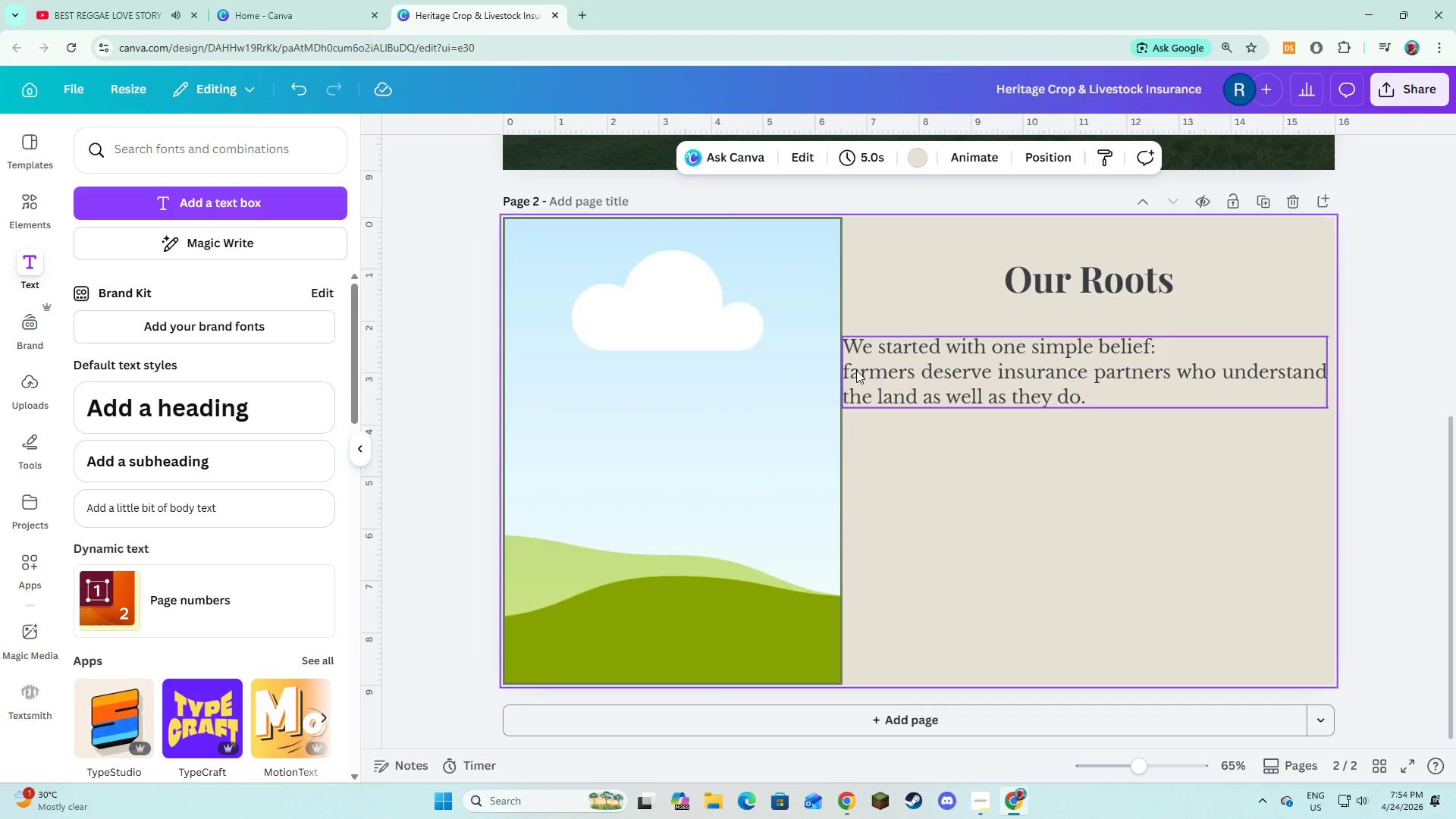 
left_click([856, 371])
 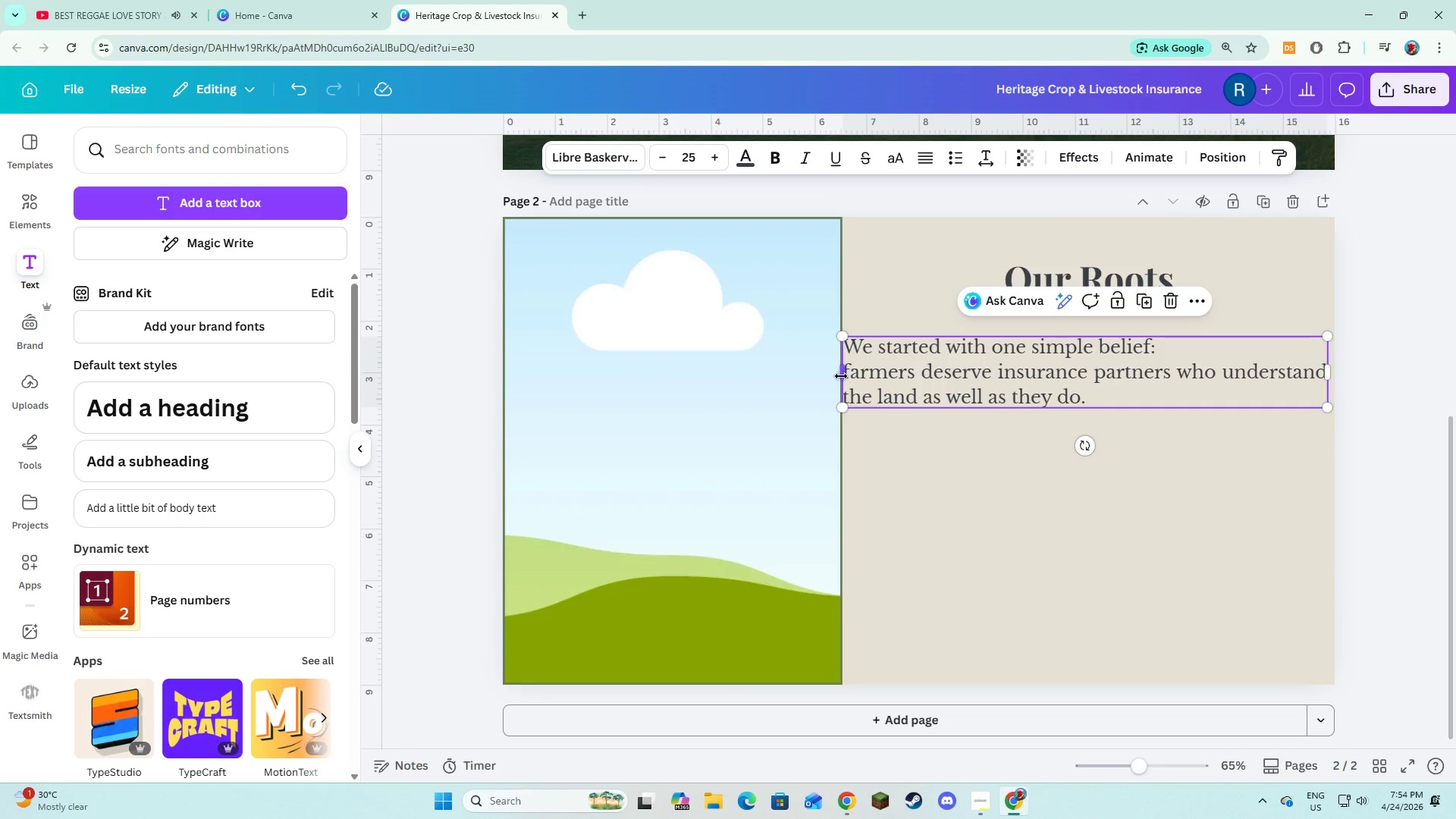 
left_click_drag(start_coordinate=[841, 376], to_coordinate=[883, 389])
 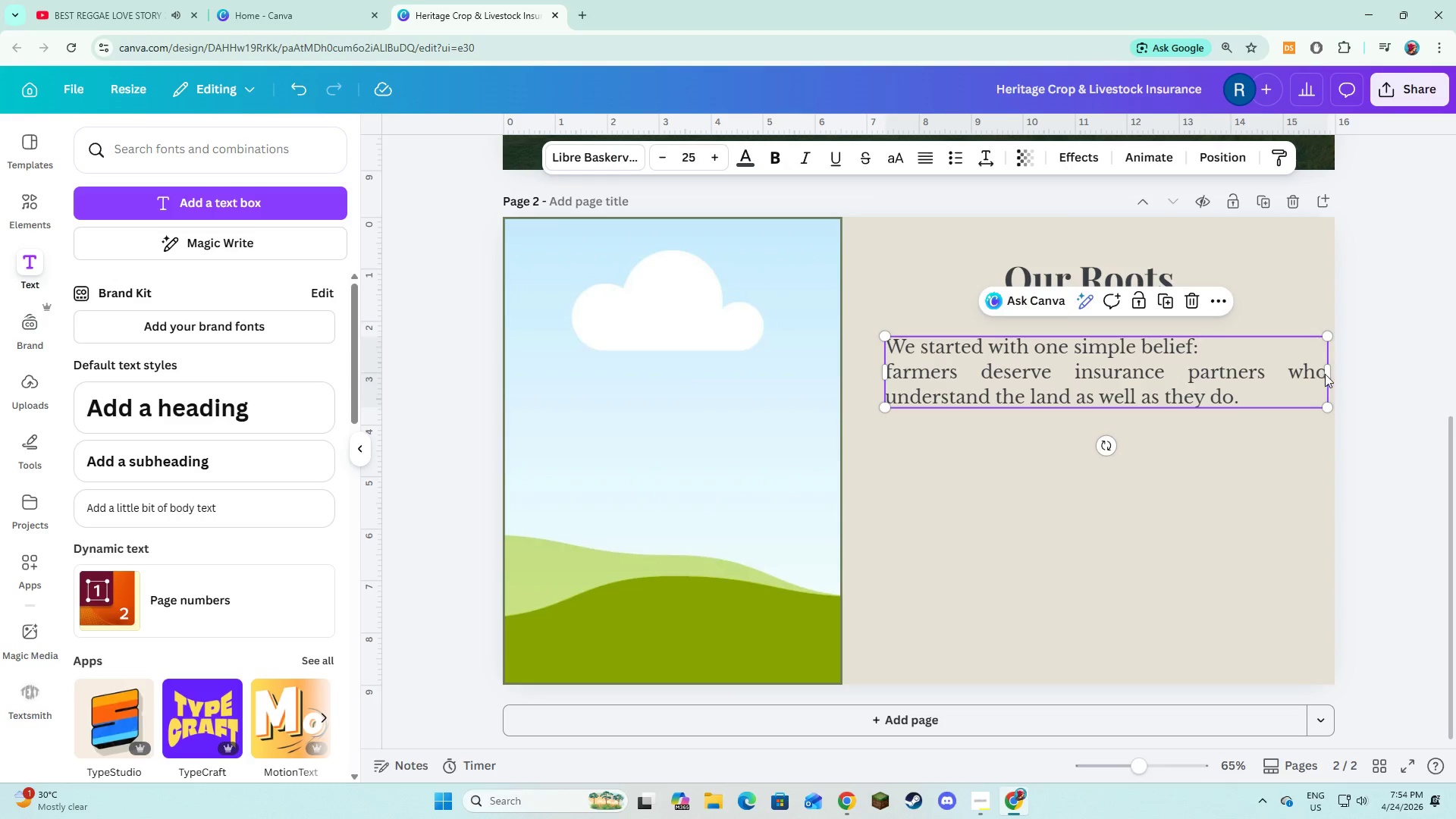 
left_click_drag(start_coordinate=[1331, 372], to_coordinate=[1288, 378])
 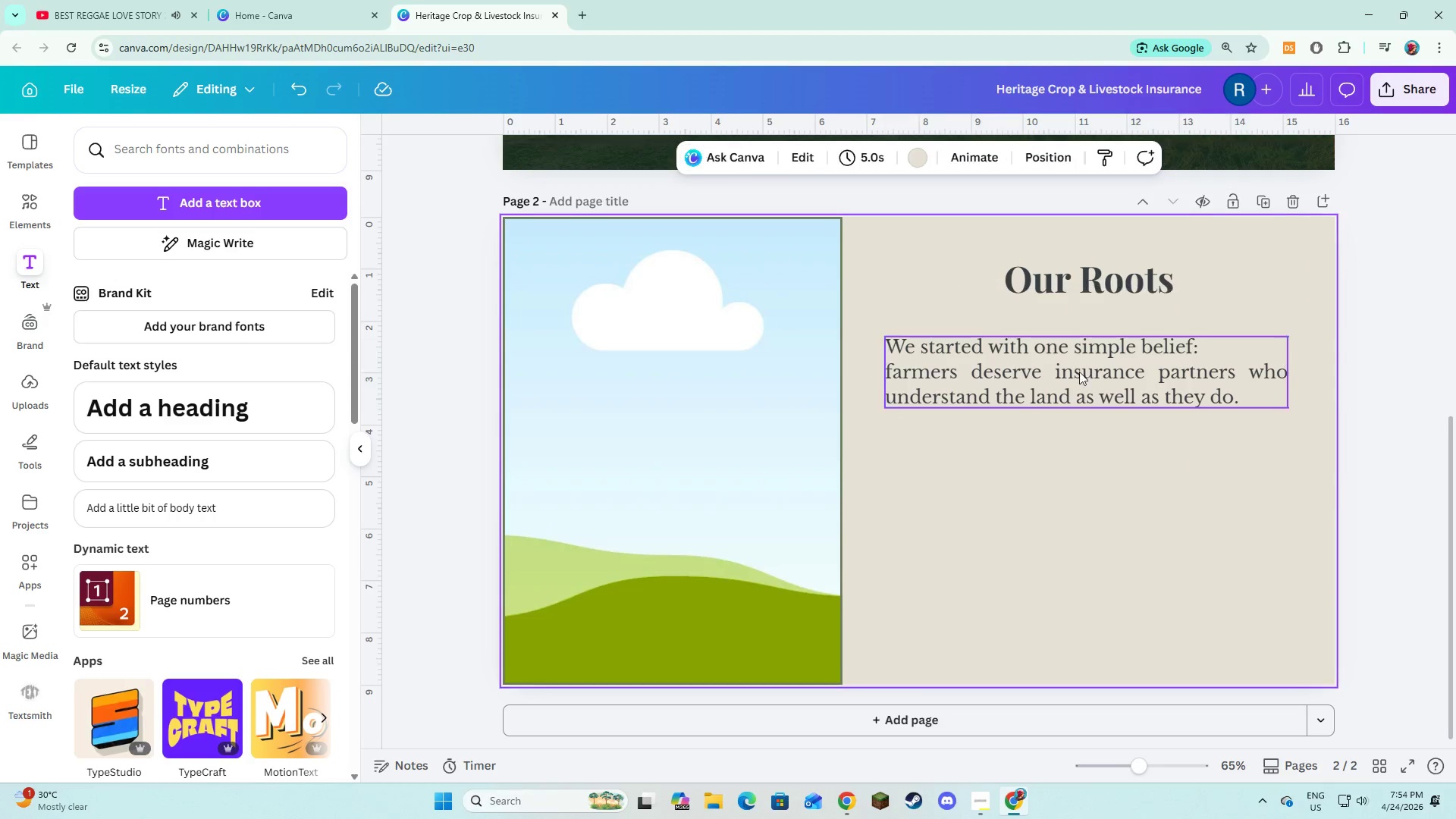 
double_click([1069, 366])
 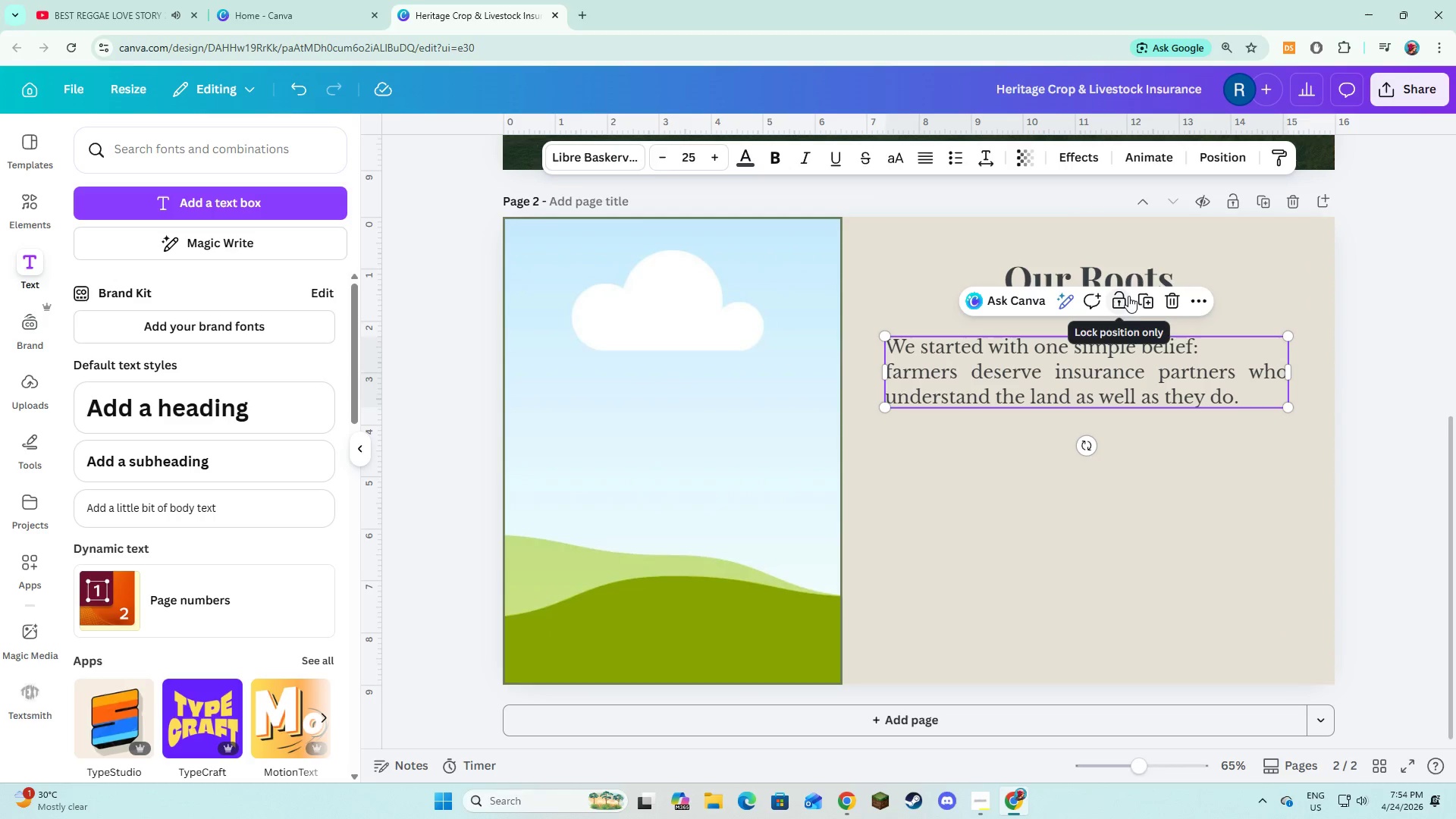 
left_click([1144, 301])
 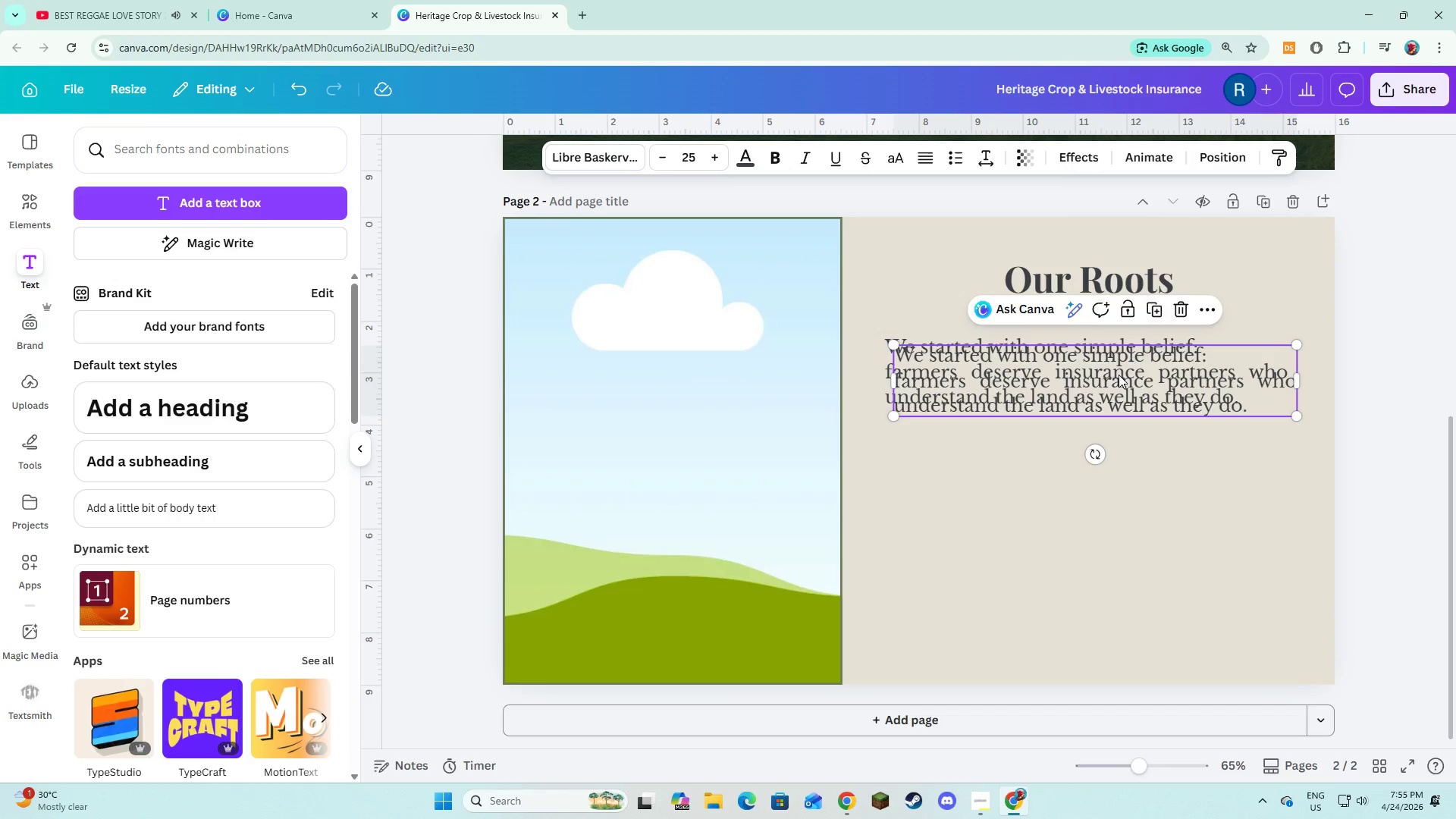 
left_click_drag(start_coordinate=[1119, 375], to_coordinate=[1108, 463])
 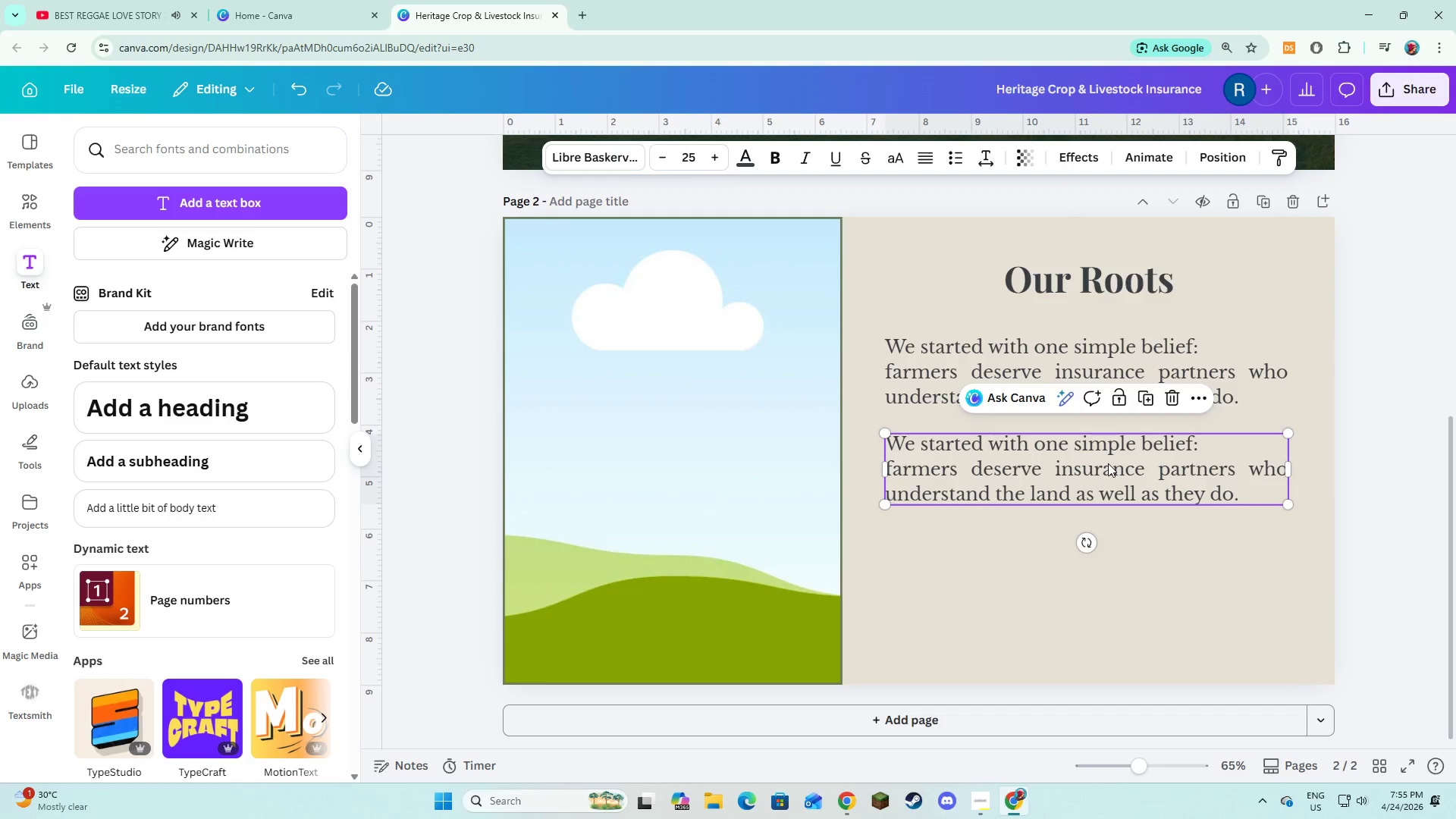 
left_click([1108, 463])
 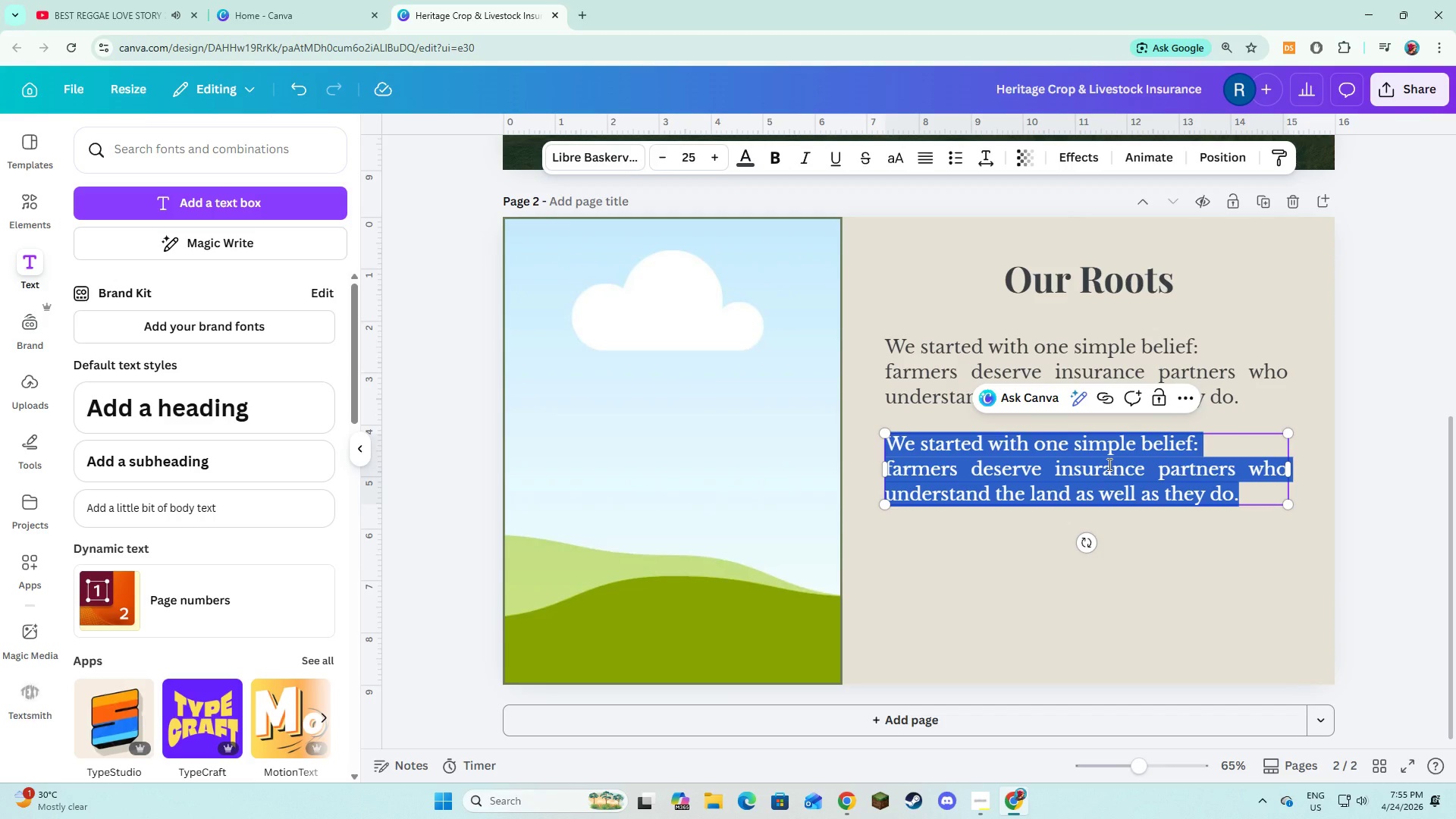 
type(From working alongside lon)
key(Backspace)
type(cal producers to suppori)
key(Backspace)
type(ting regional cooperatives, our experience is built on rel)
key(Backspace)
type(al relationships-)
key(Backspace)
type( not policies on paper.)
 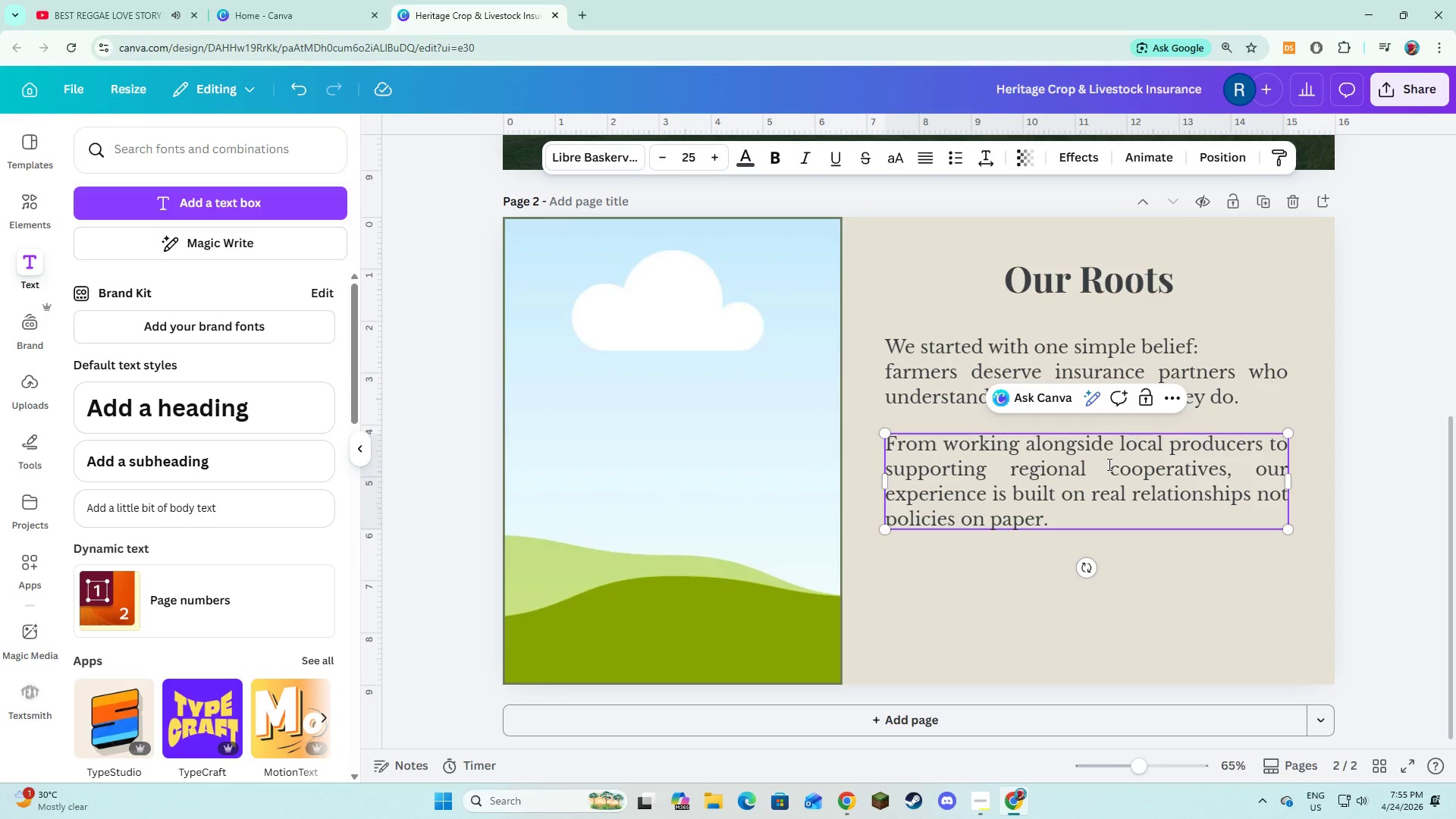 
wait(5.22)
 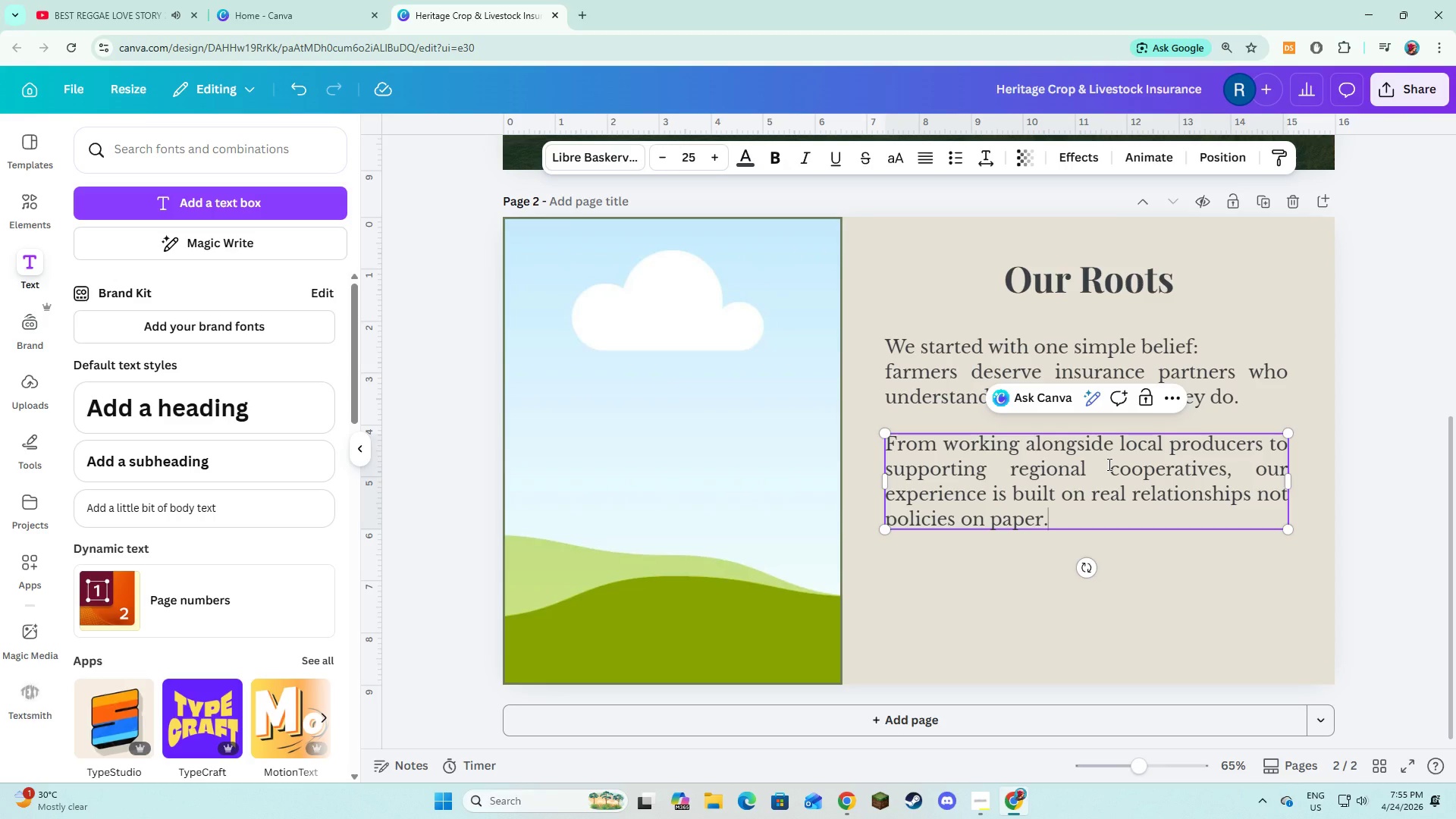 
double_click([1033, 501])
 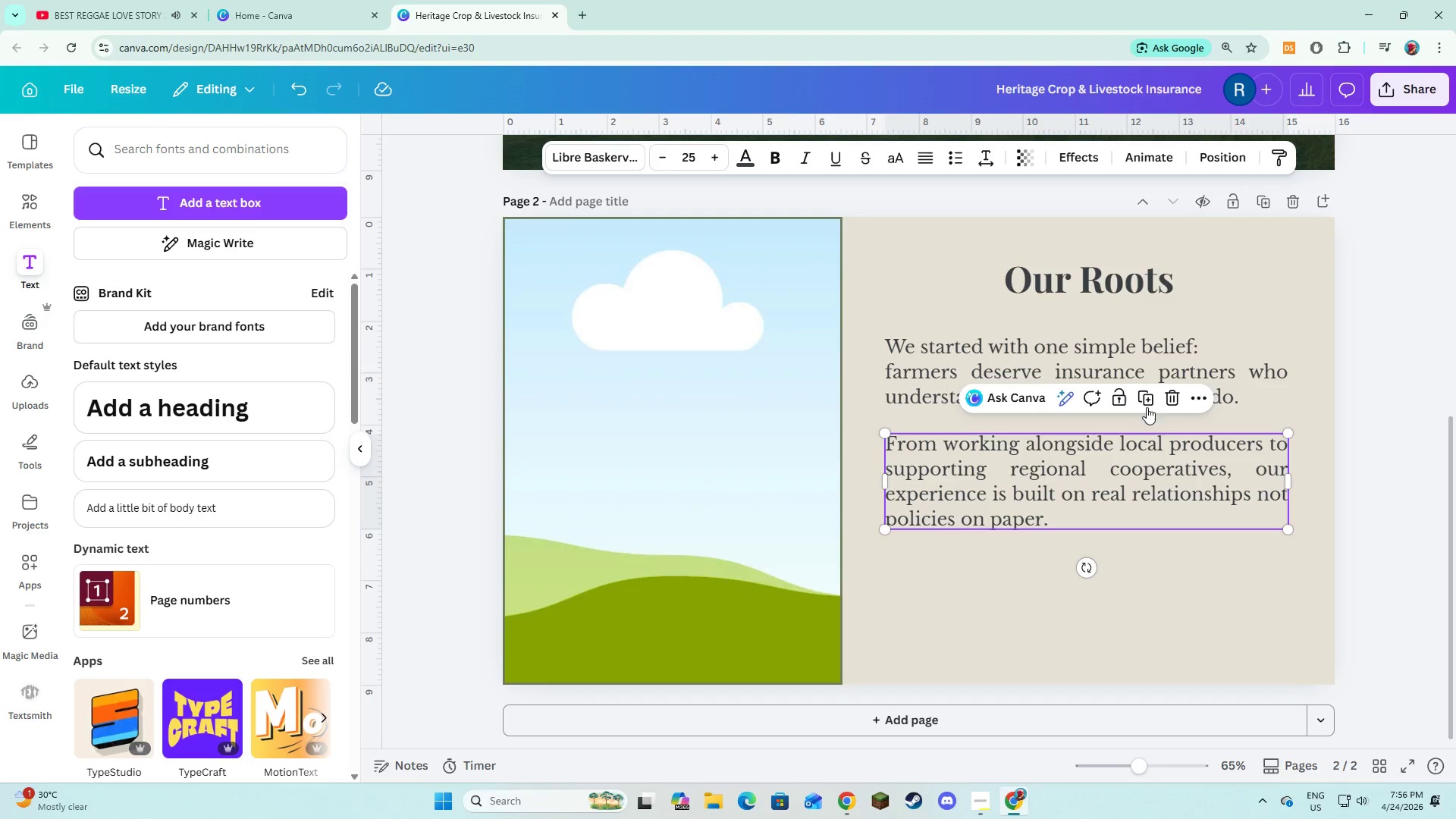 
left_click([1152, 395])
 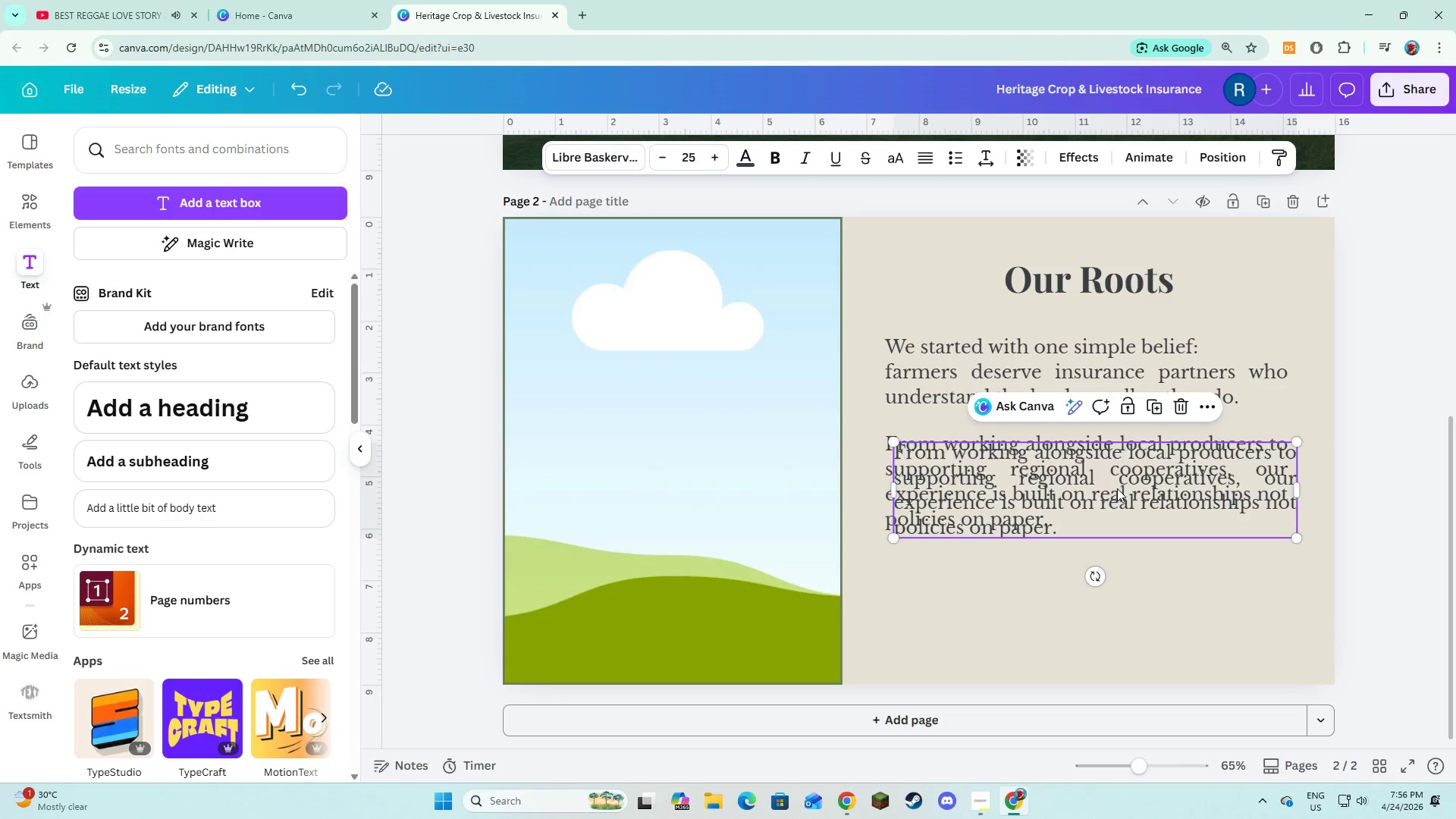 
left_click_drag(start_coordinate=[1117, 488], to_coordinate=[1112, 599])
 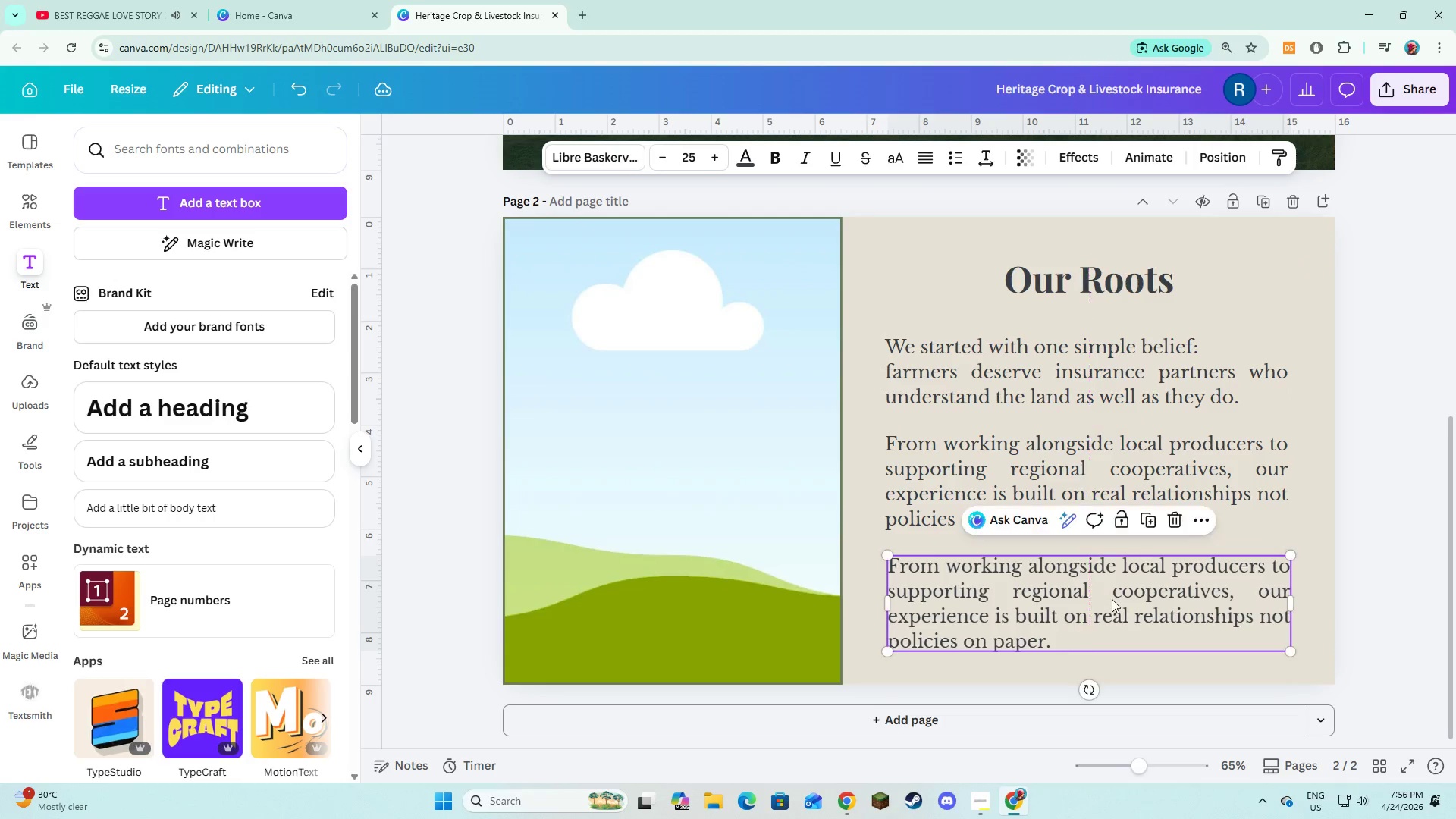 
left_click([1112, 599])
 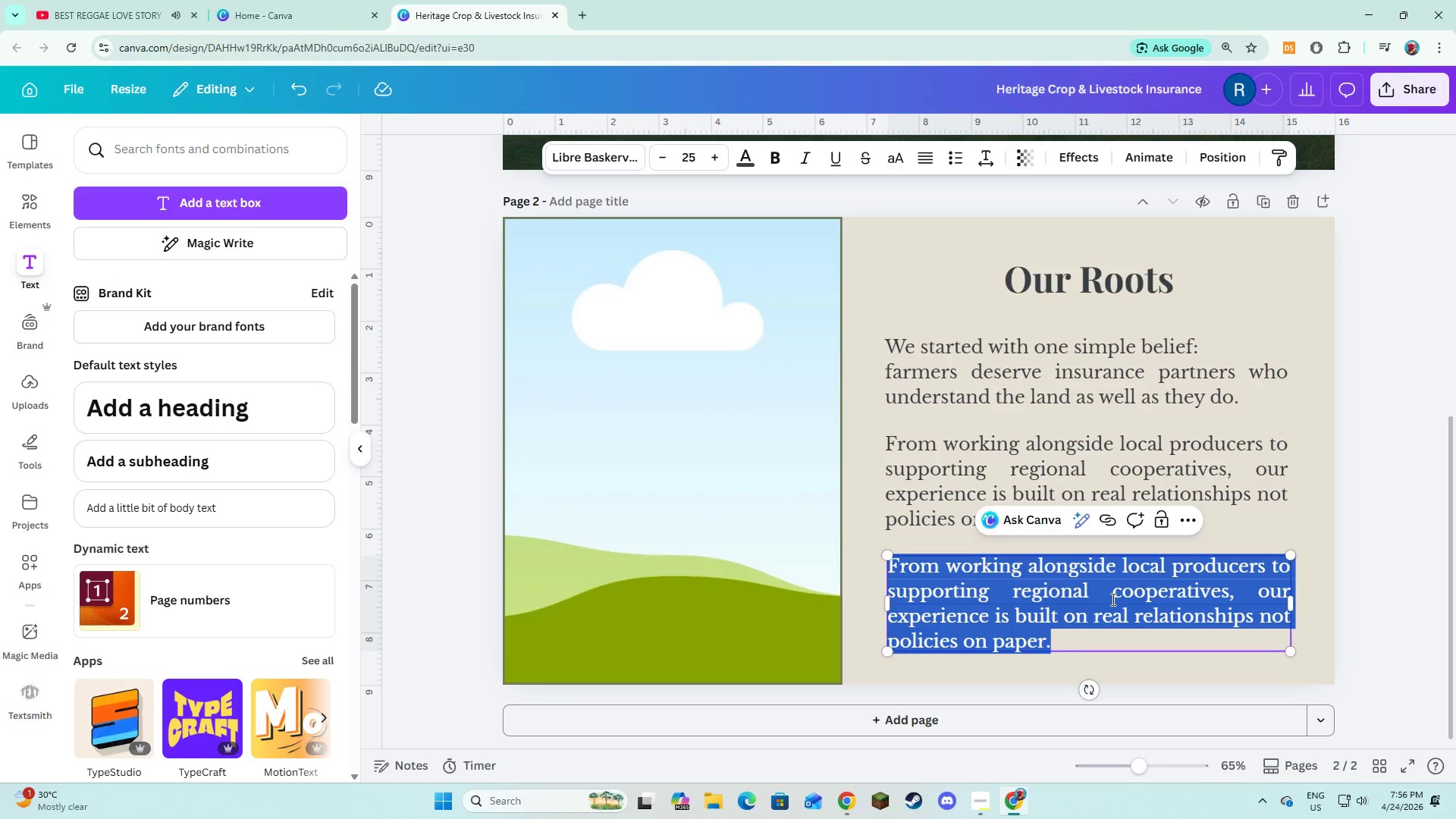 
type(Today, we continue to stand bed)
key(Backspace)
type(side the people whi)
key(Backspace)
type(o feed communities.)
 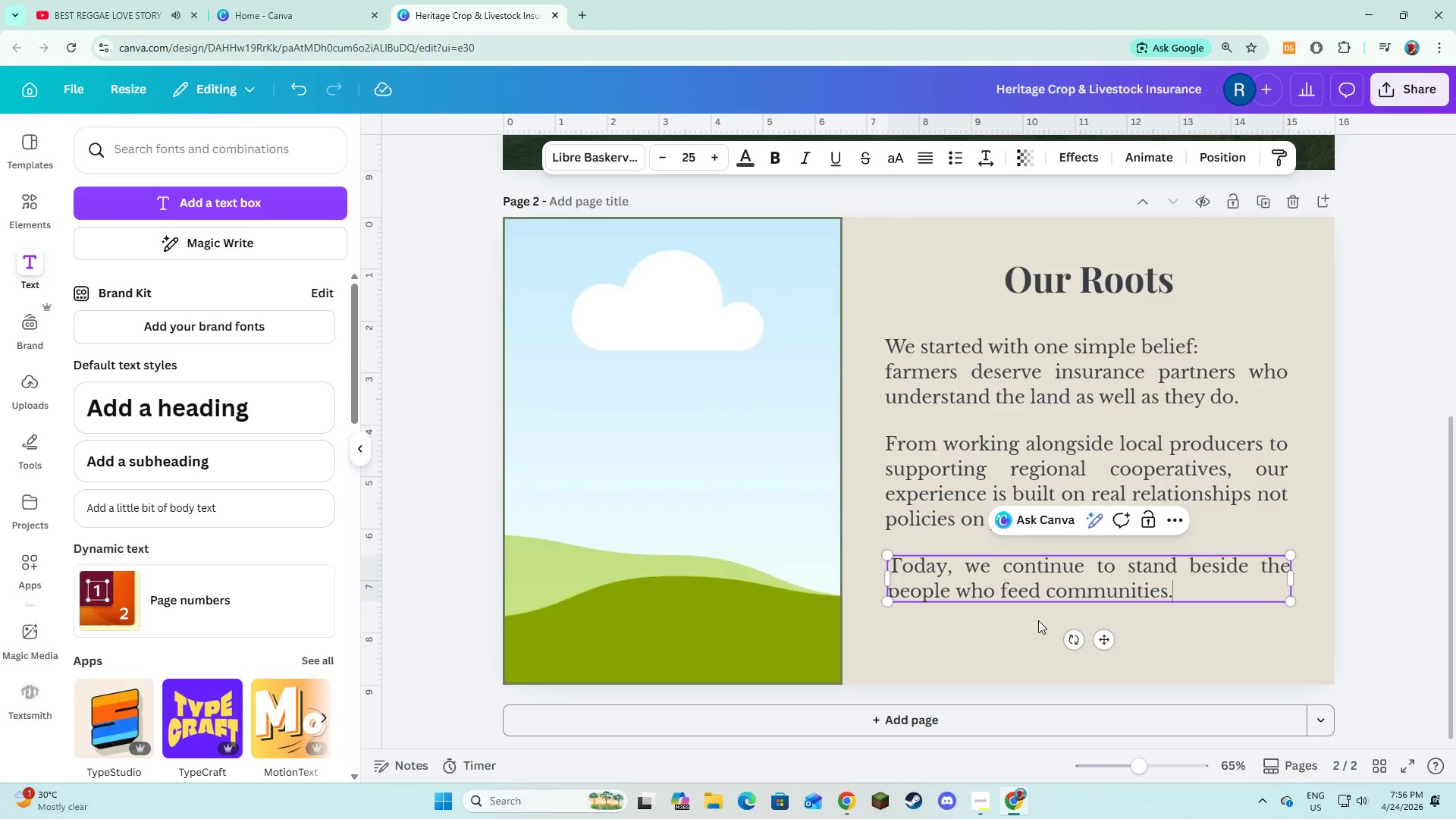 
left_click([986, 632])
 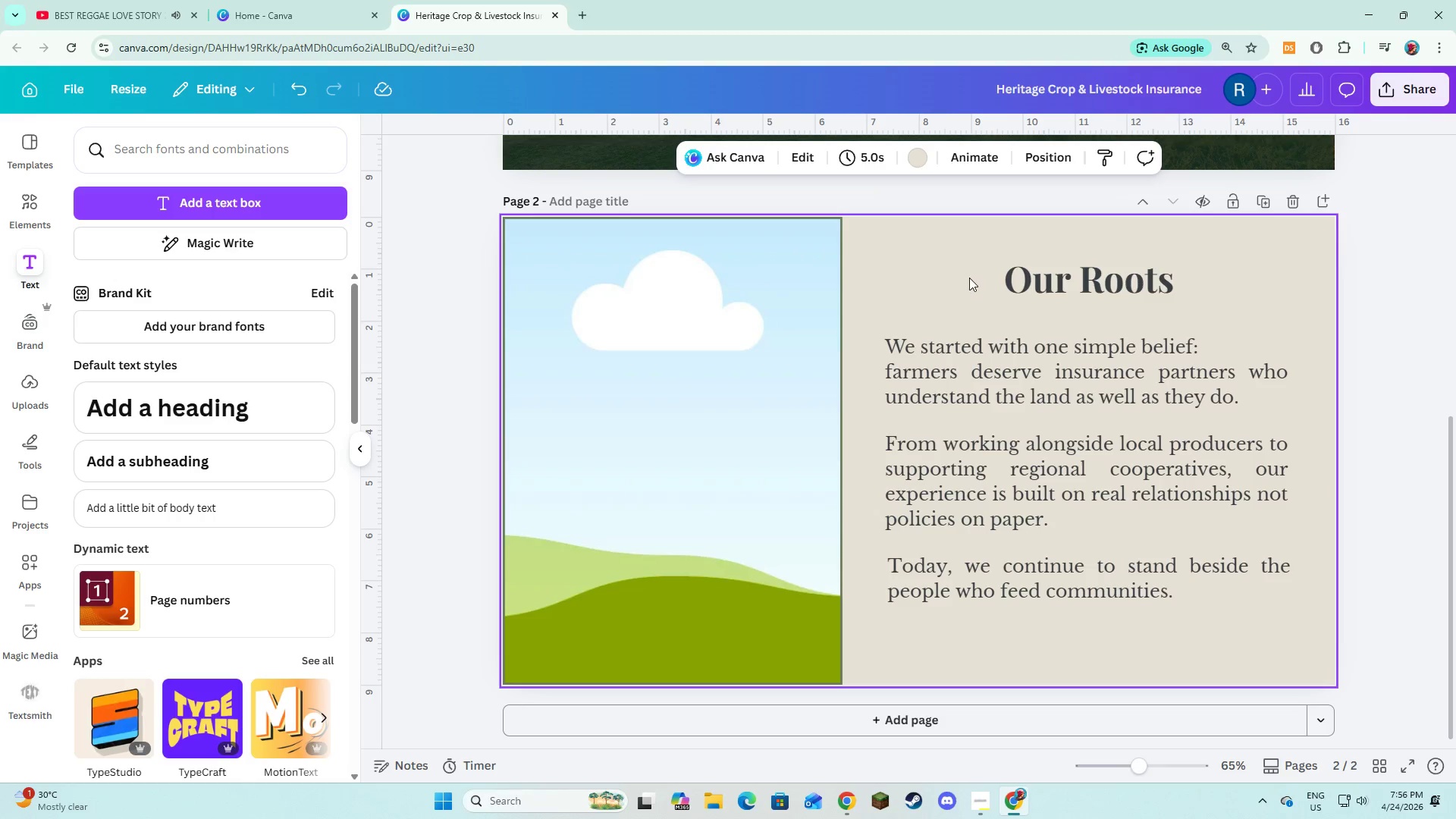 
left_click_drag(start_coordinate=[976, 275], to_coordinate=[1128, 591])
 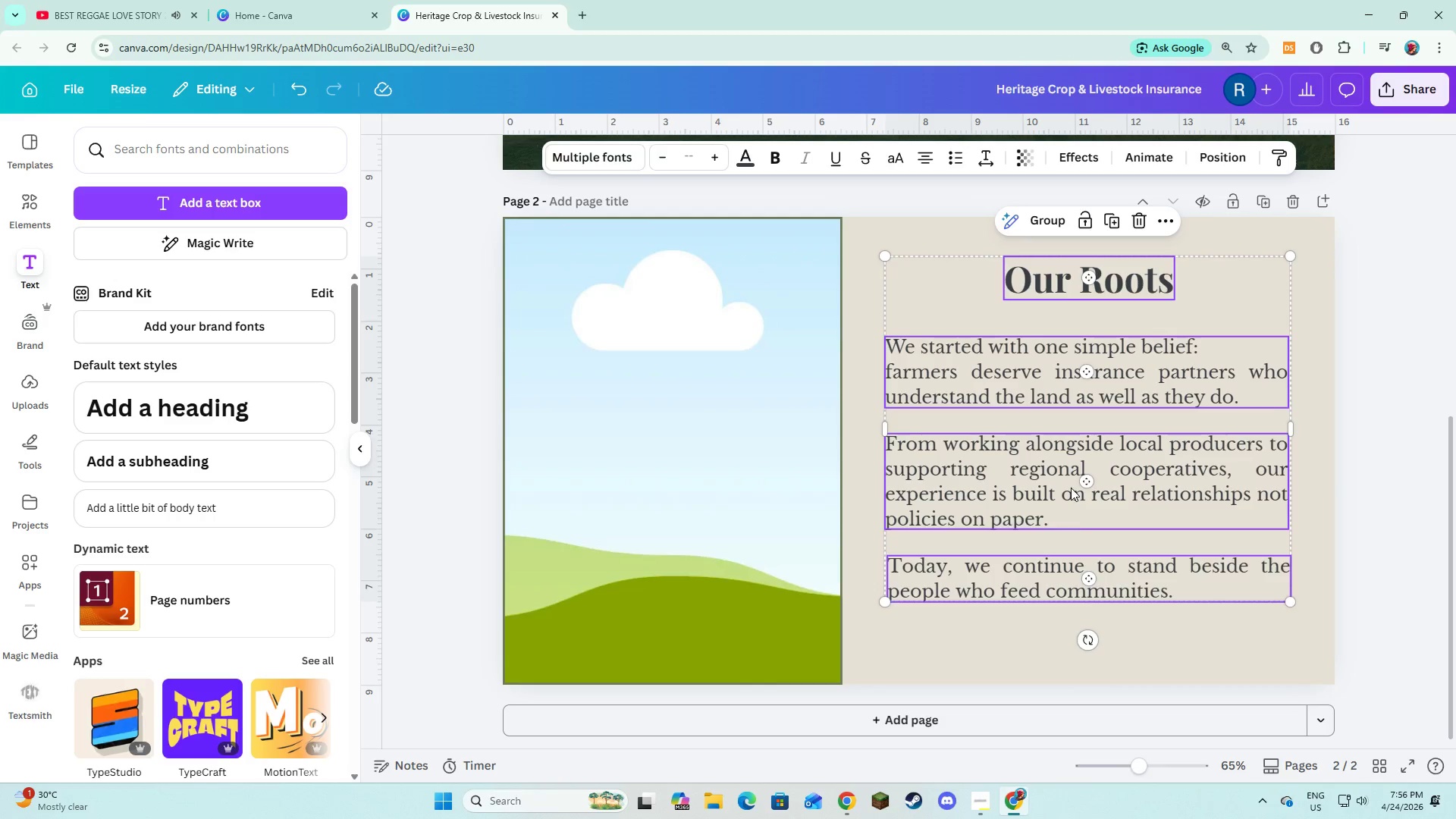 
left_click_drag(start_coordinate=[1071, 488], to_coordinate=[1073, 512])
 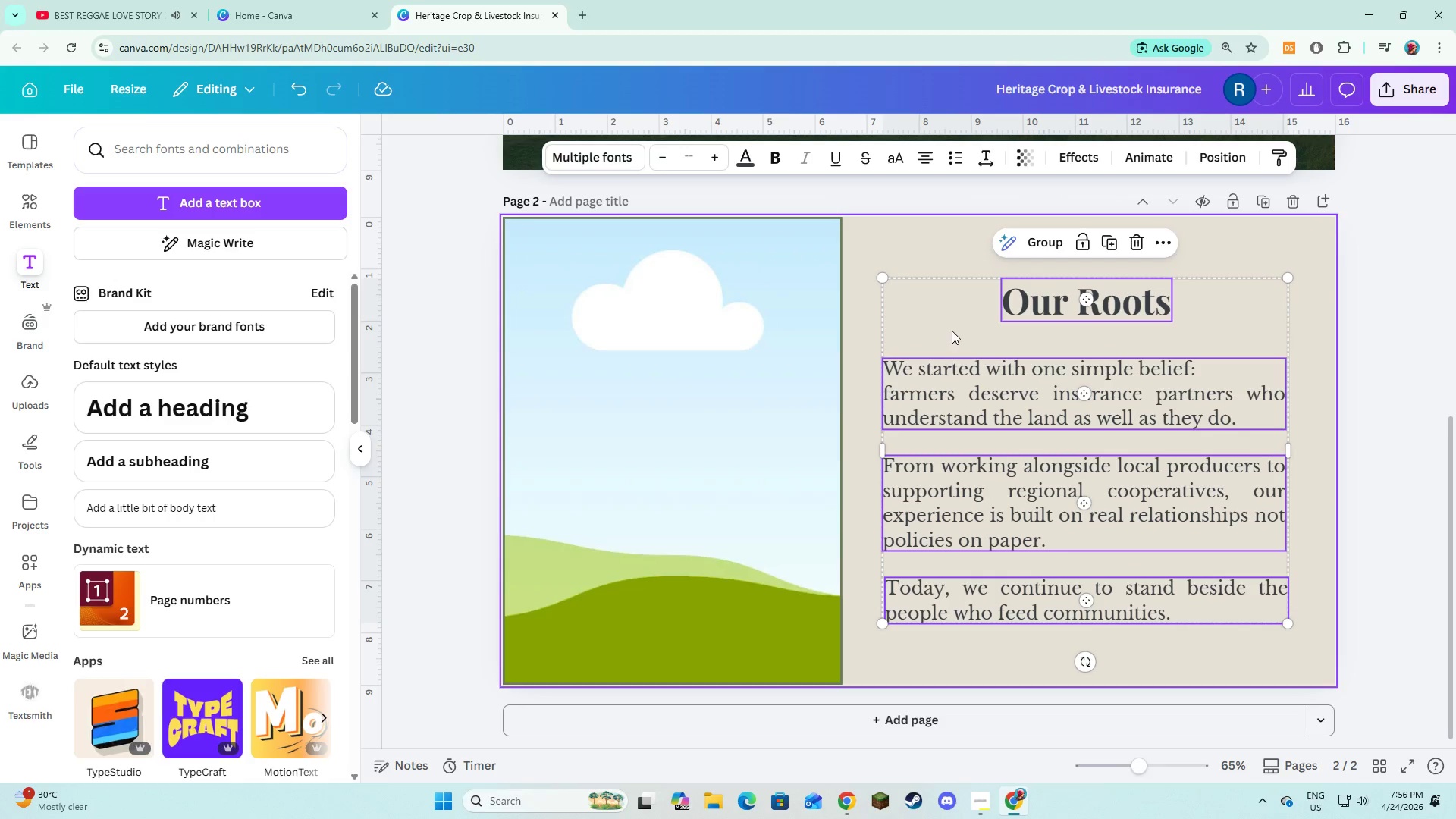 
left_click([1336, 360])
 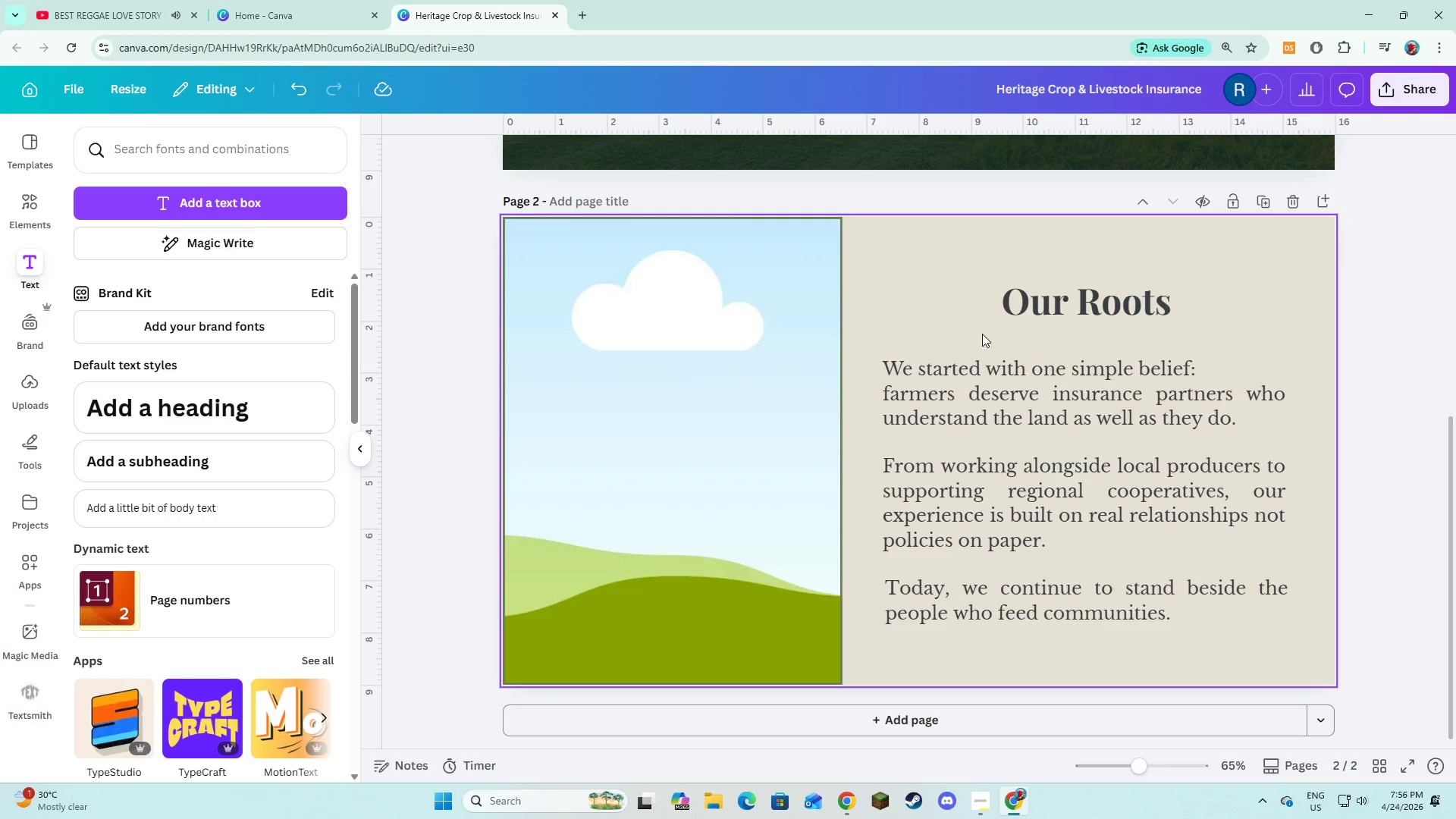 
left_click_drag(start_coordinate=[968, 286], to_coordinate=[1128, 620])
 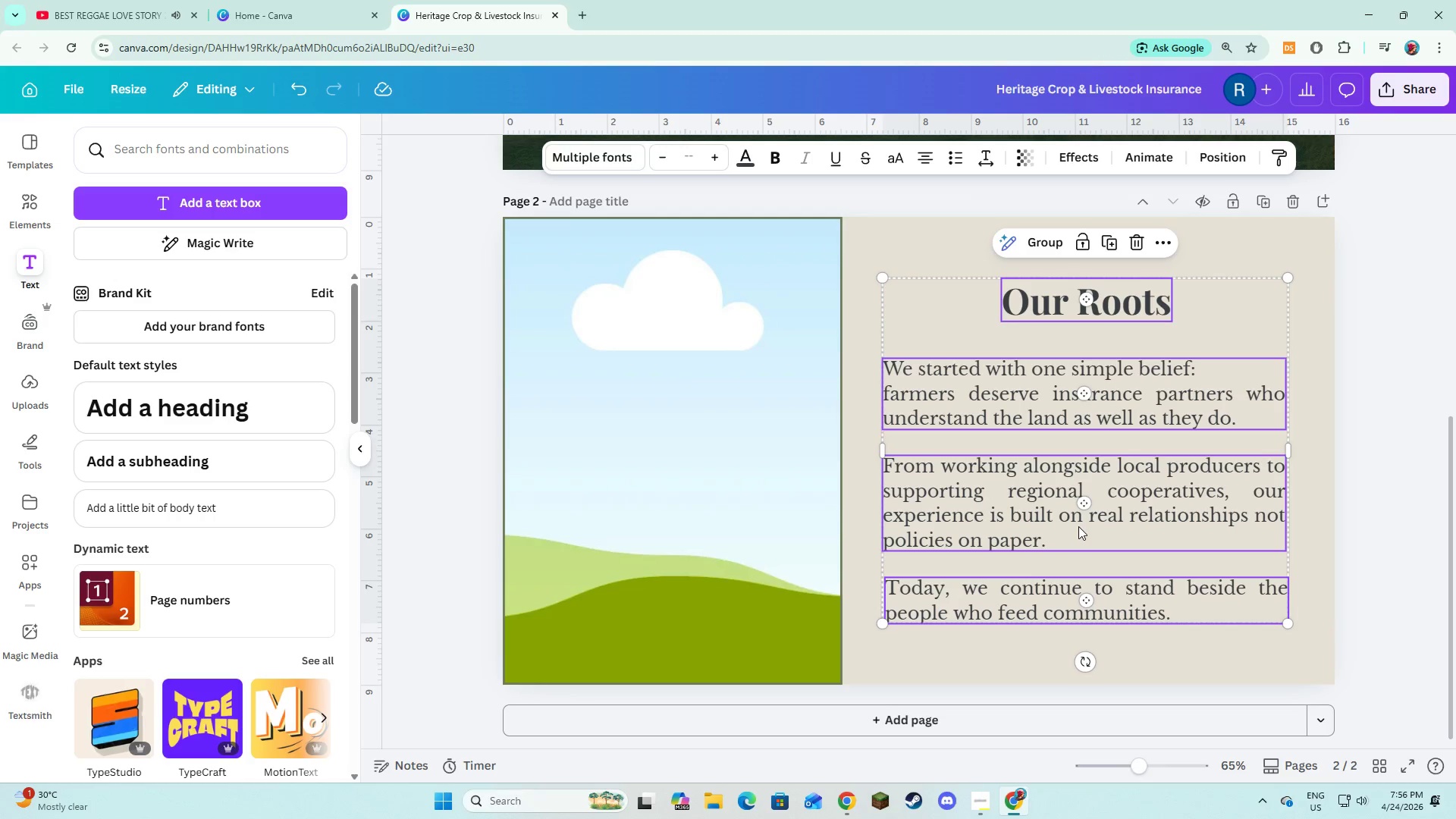 
left_click_drag(start_coordinate=[1078, 526], to_coordinate=[1084, 526])
 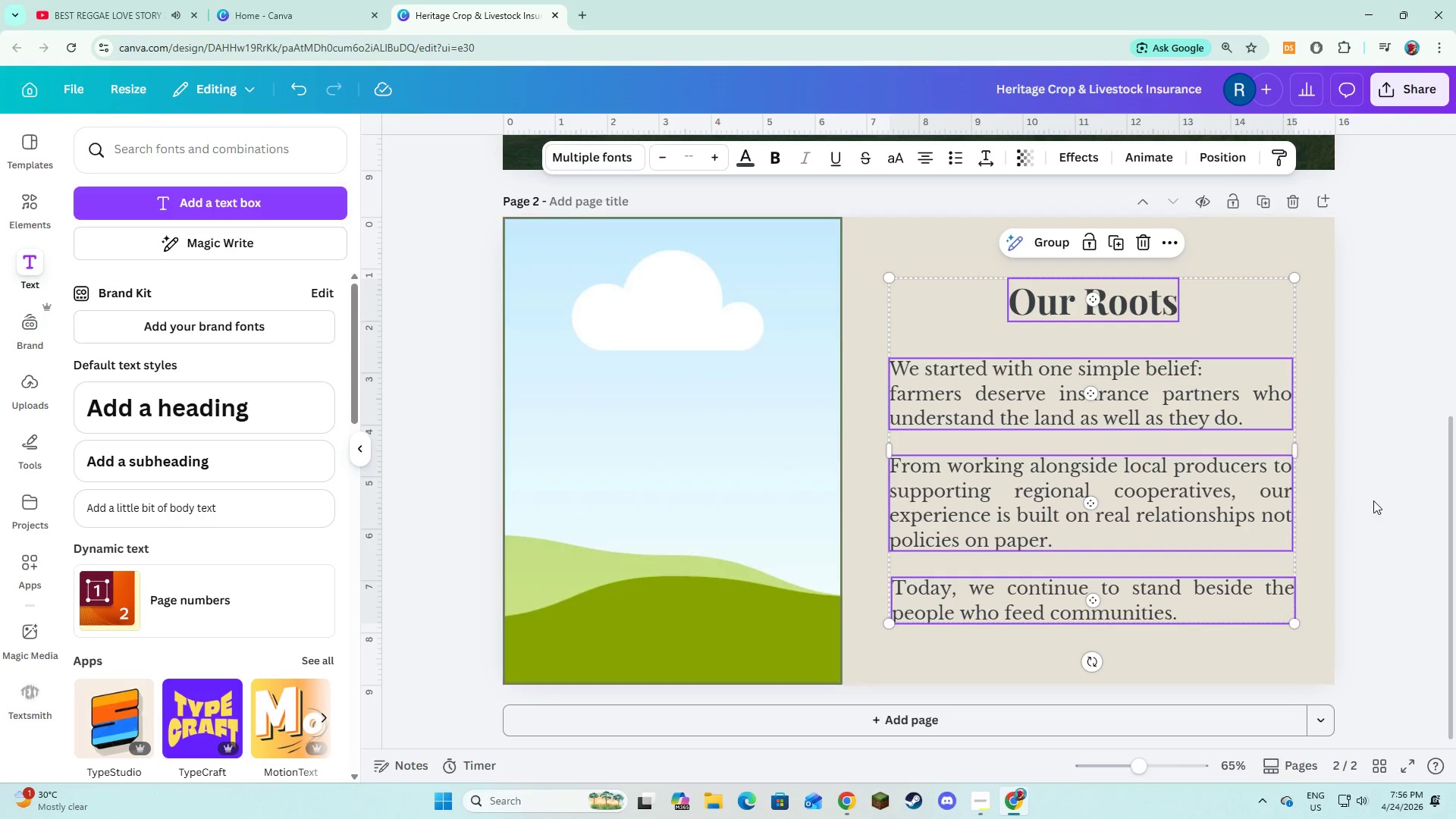 
left_click([1376, 500])
 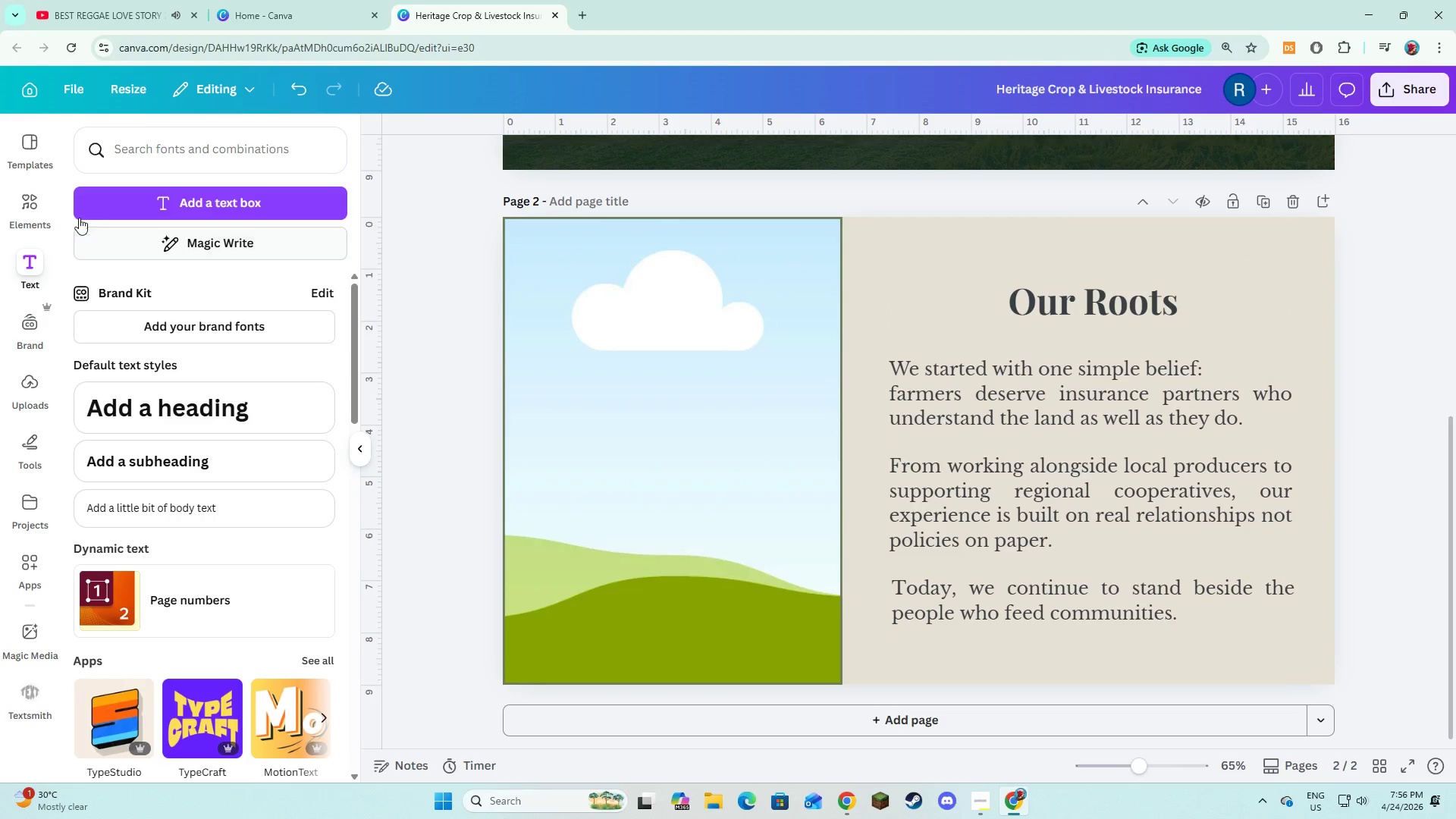 
left_click([30, 206])
 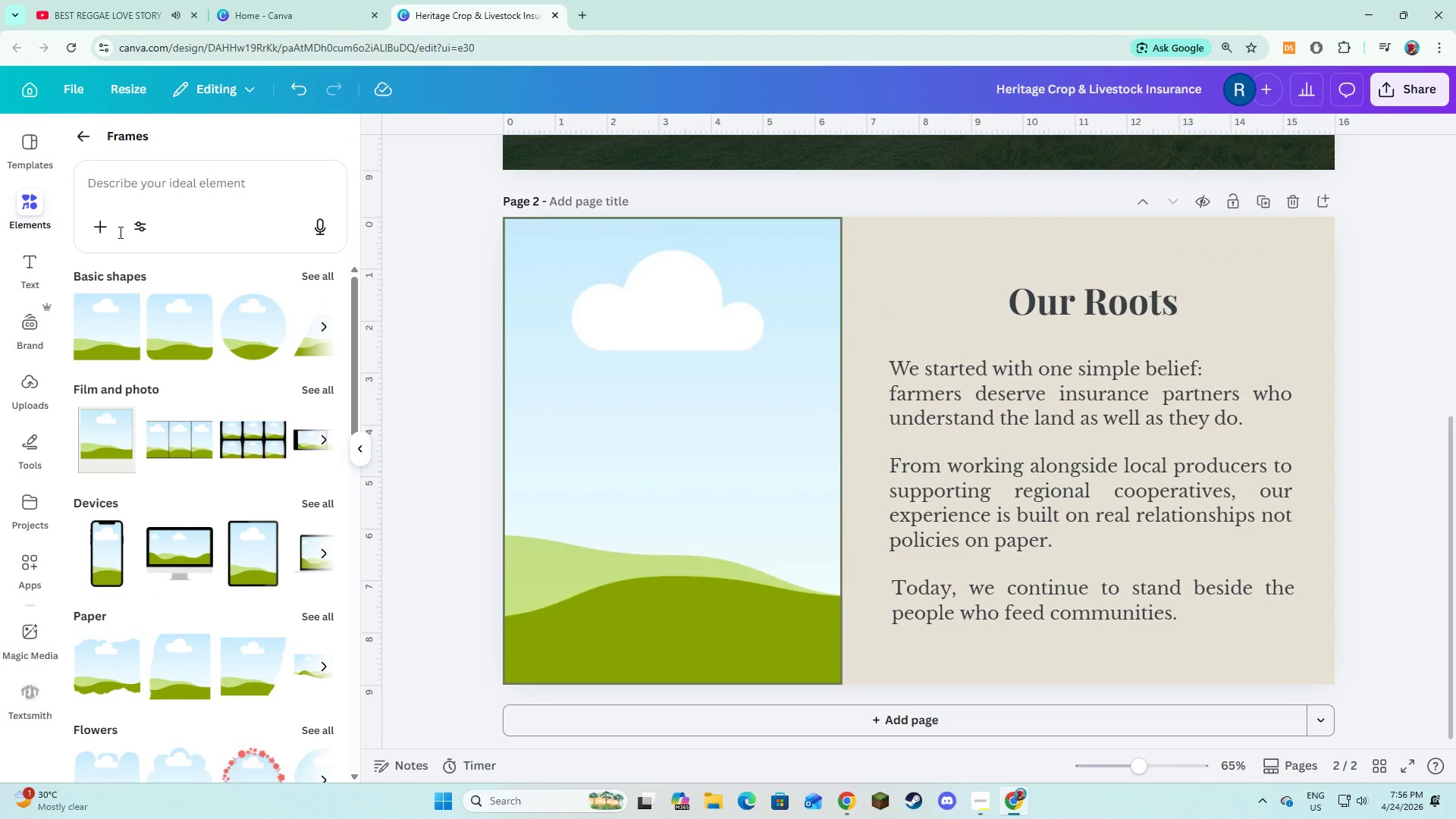 
wait(5.88)
 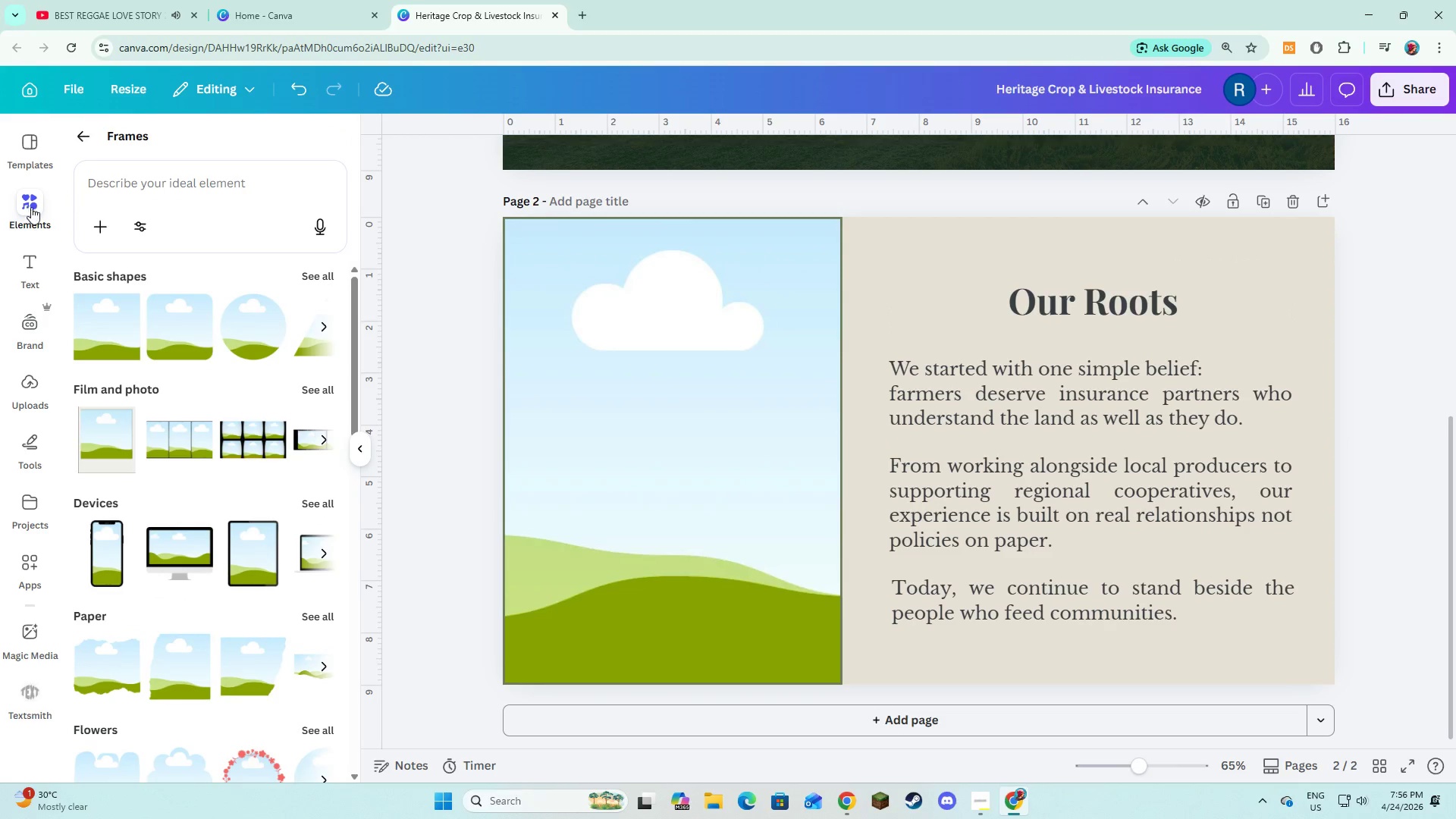 
left_click([81, 143])
 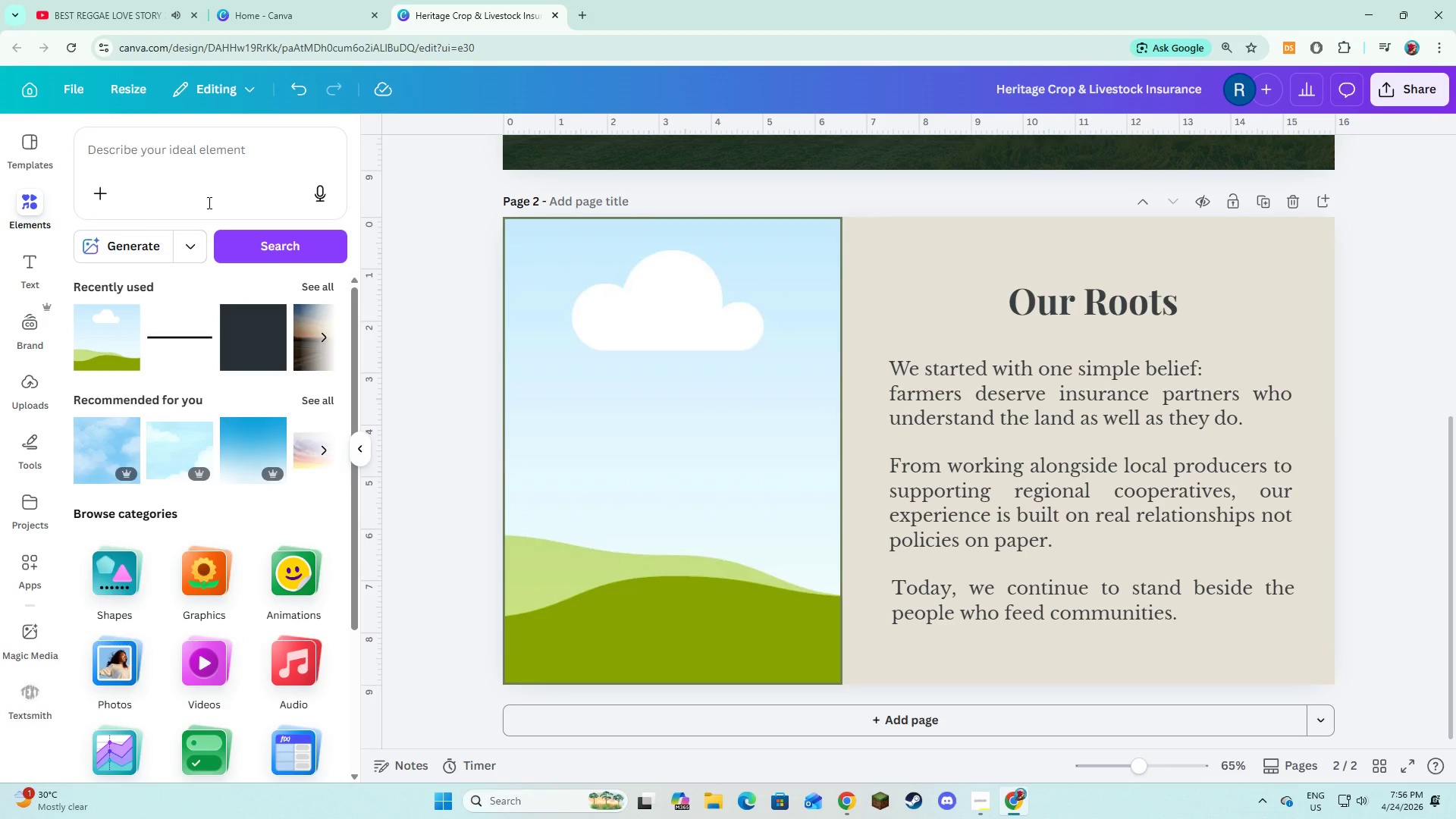 
left_click([196, 184])
 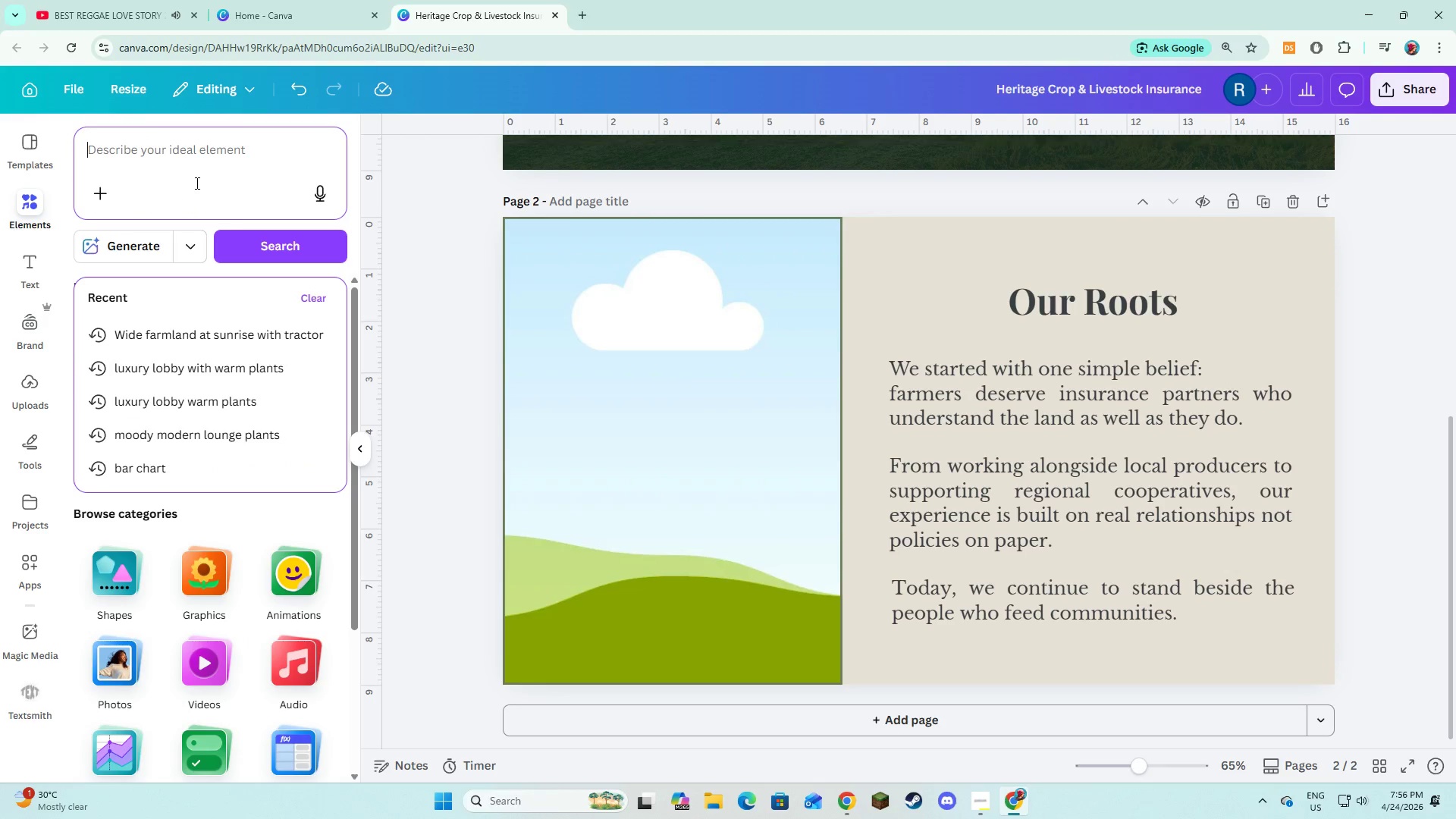 
type(FARMER walking field sunrise)
 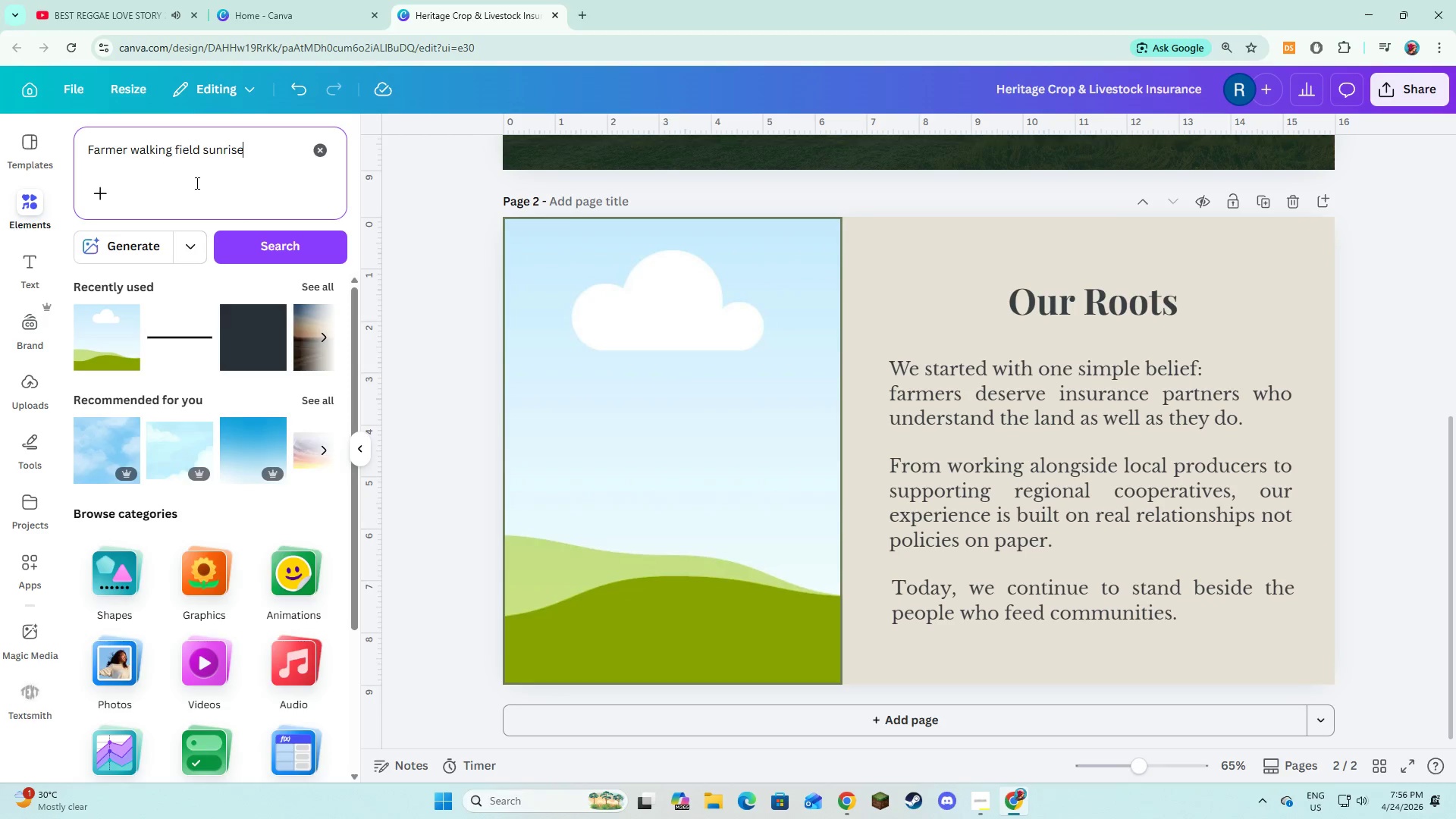 
key(Enter)
 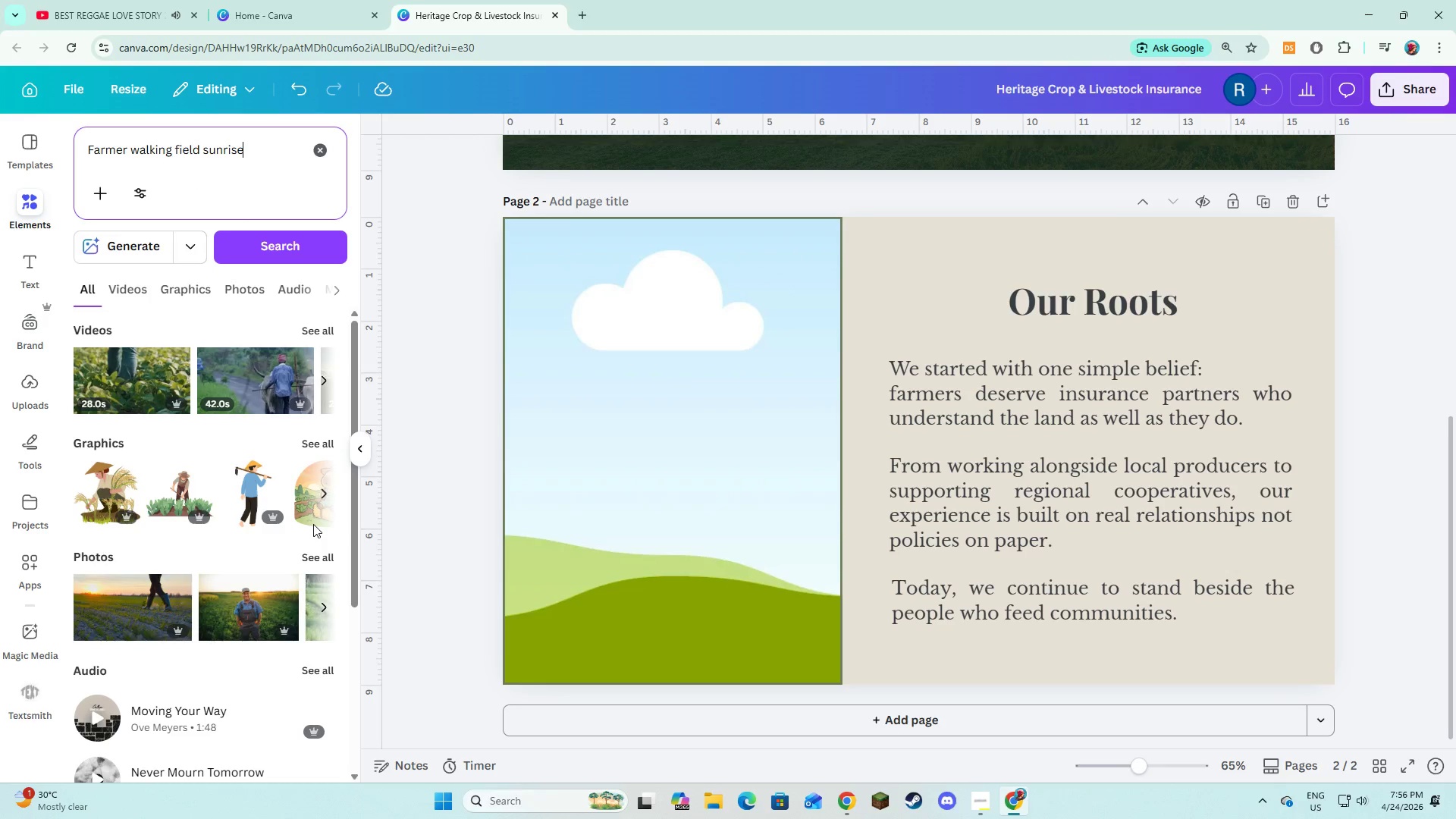 
left_click([318, 550])
 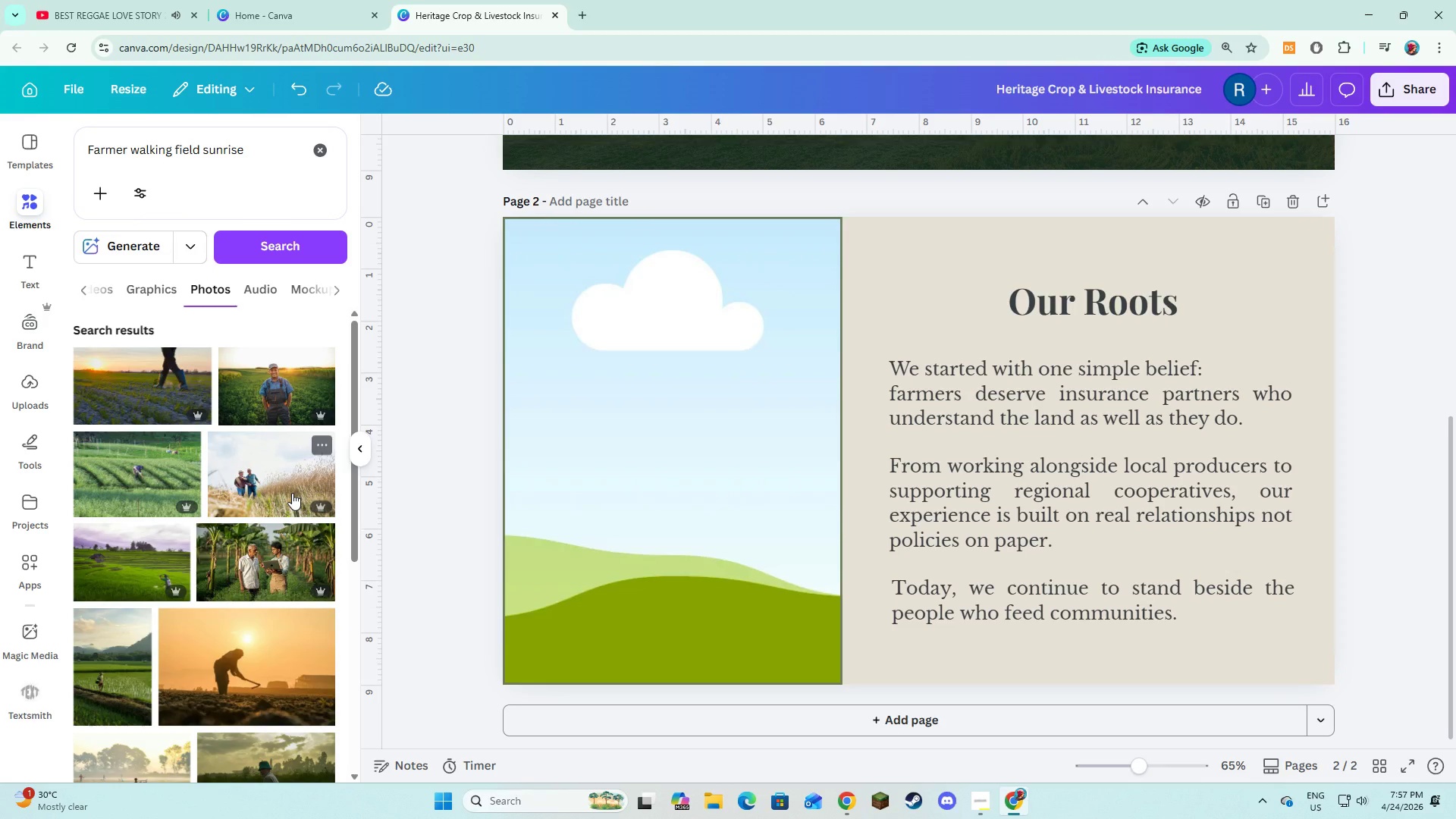 
scroll: coordinate [292, 493], scroll_direction: down, amount: 3.0
 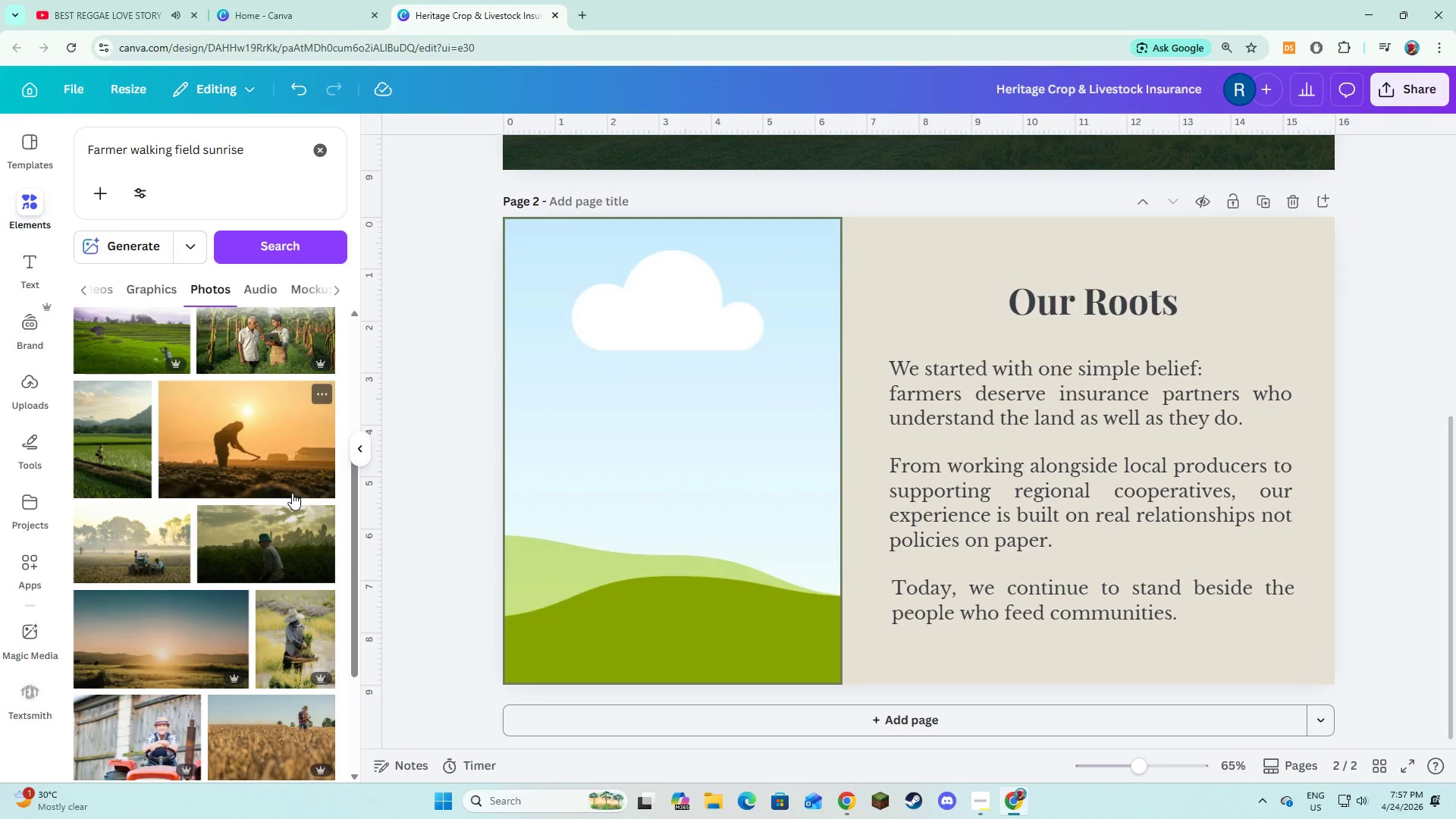 
scroll: coordinate [196, 430], scroll_direction: up, amount: 5.0
 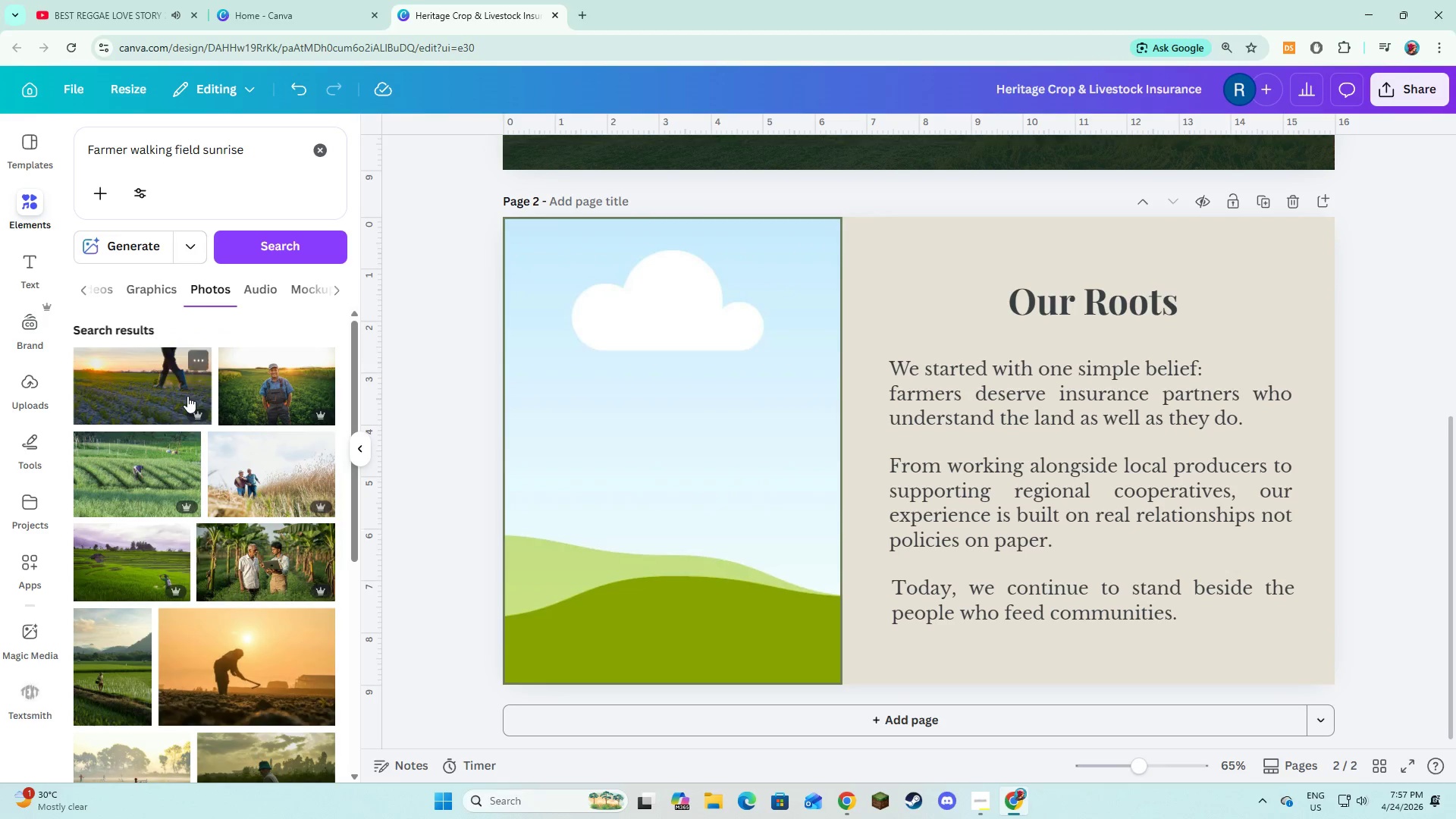 
left_click([155, 389])
 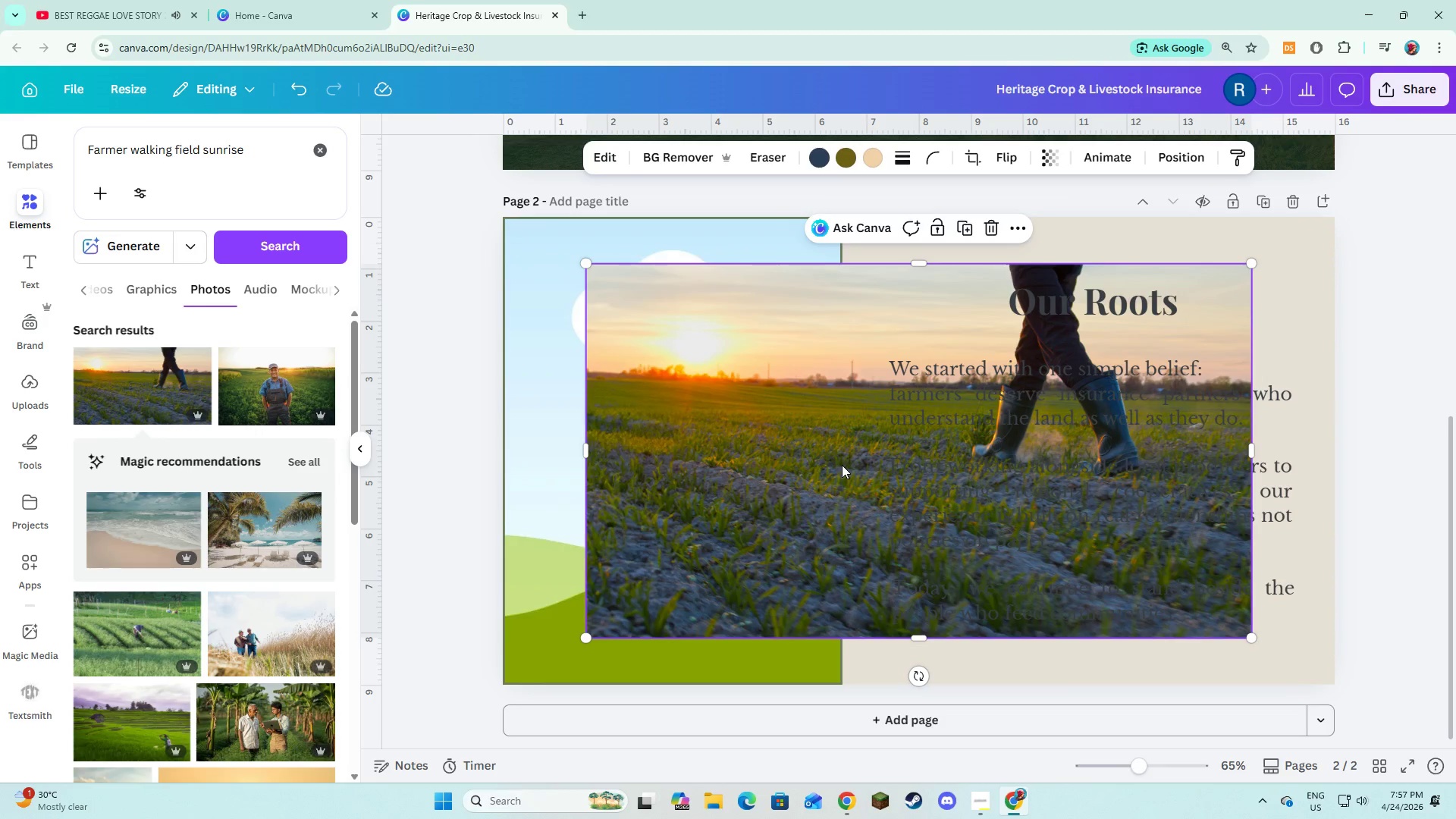 
wait(5.75)
 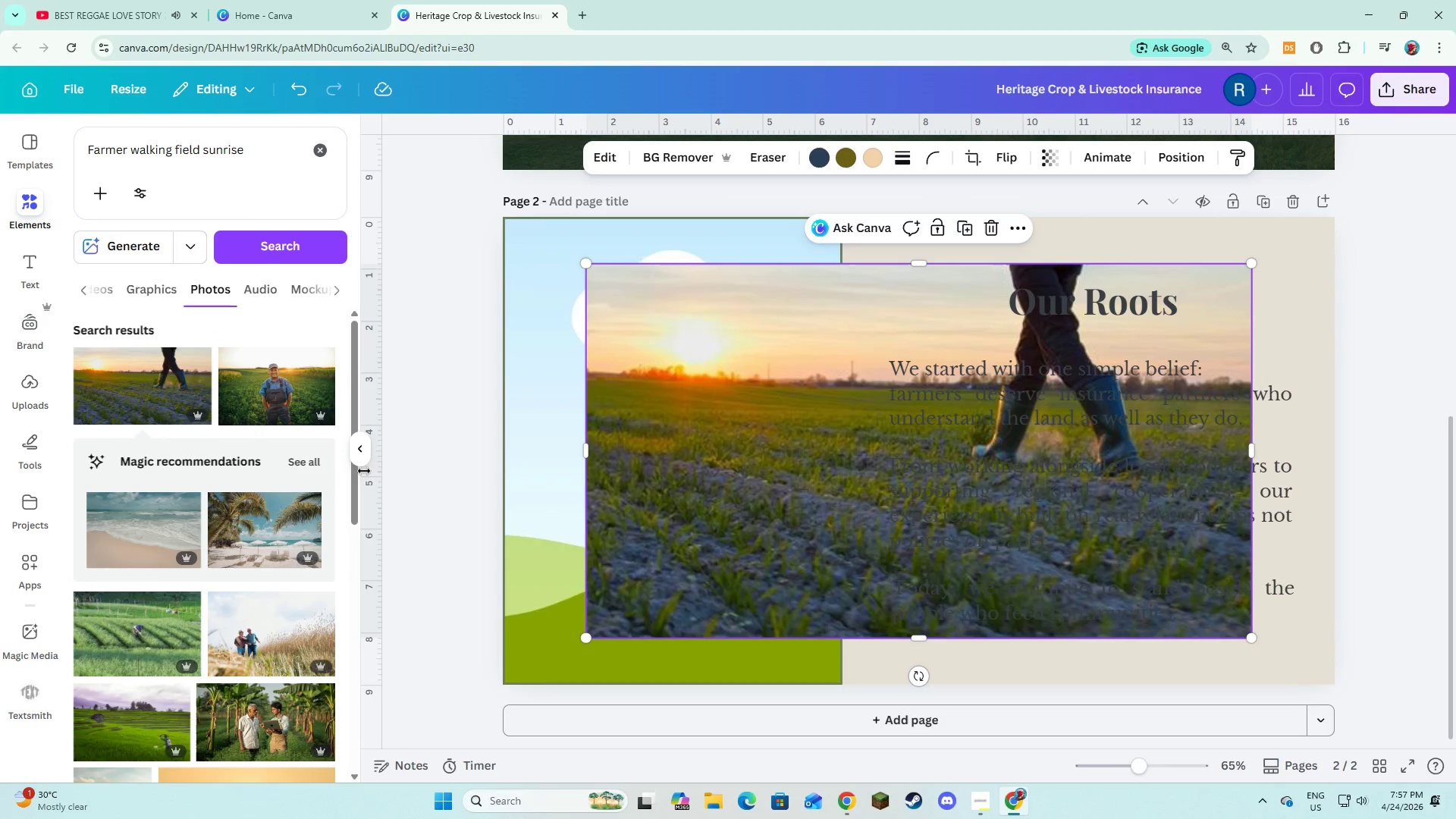 
left_click_drag(start_coordinate=[842, 465], to_coordinate=[786, 485])
 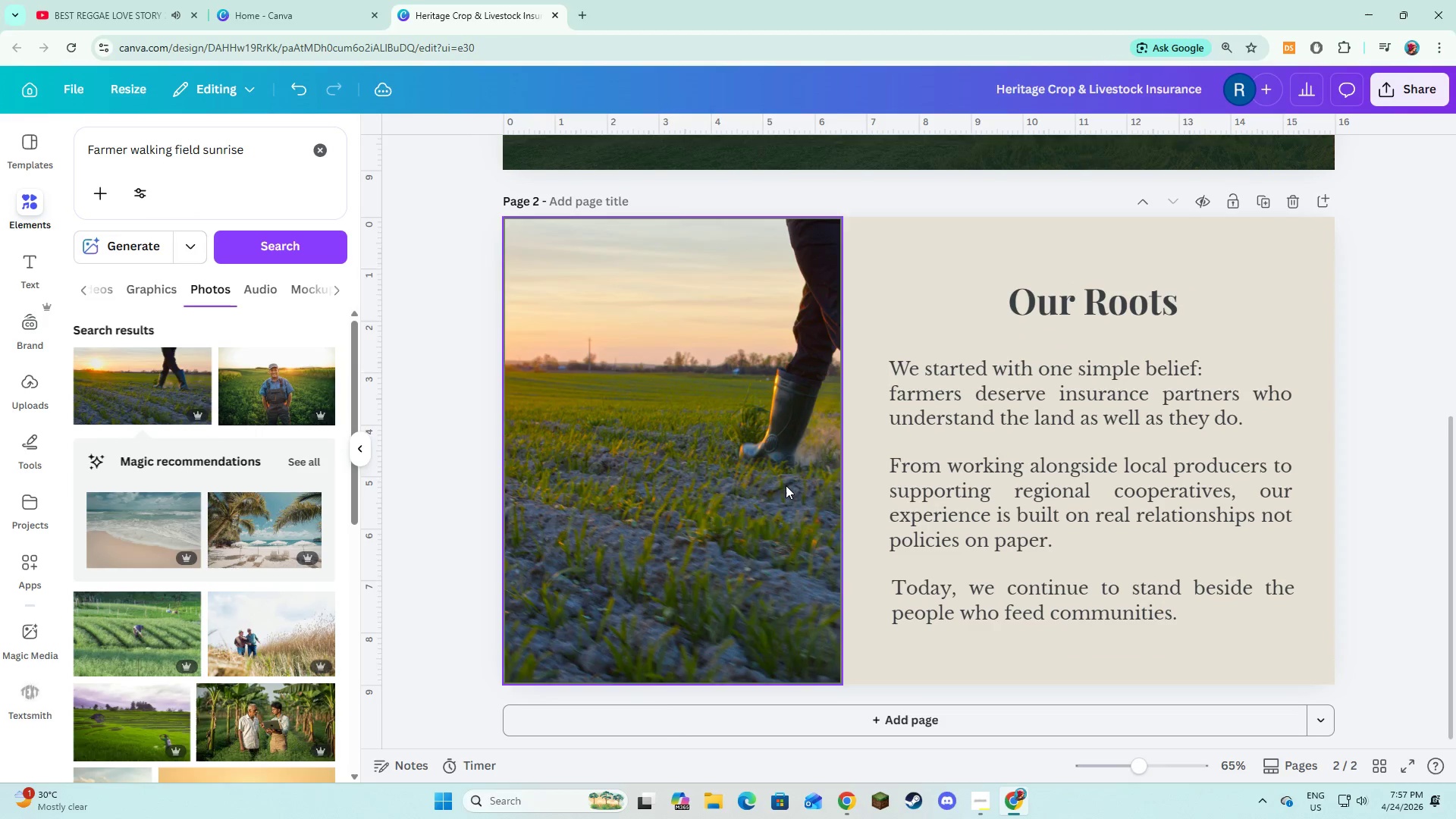 
double_click([786, 485])
 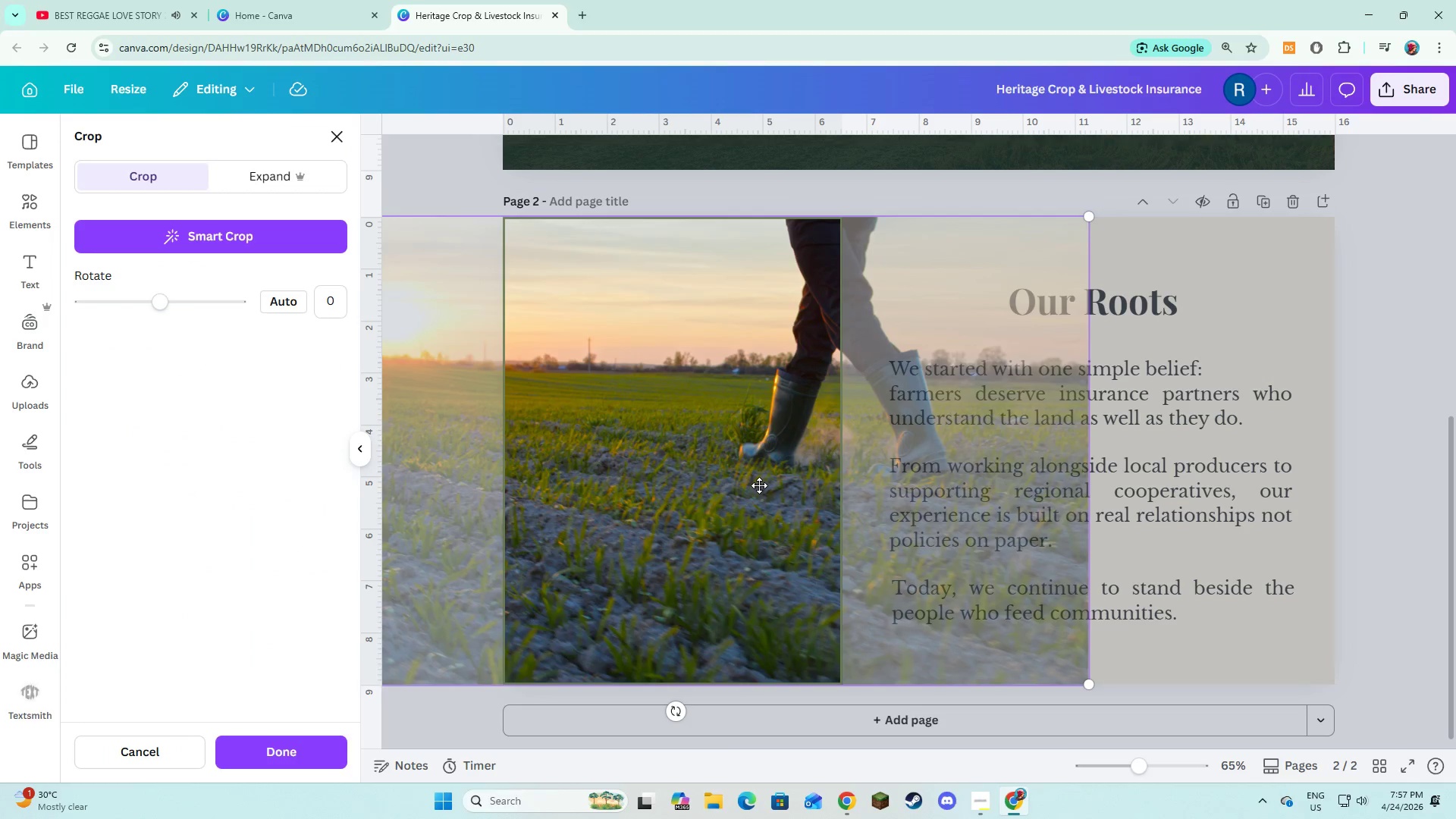 
left_click_drag(start_coordinate=[759, 485], to_coordinate=[646, 491])
 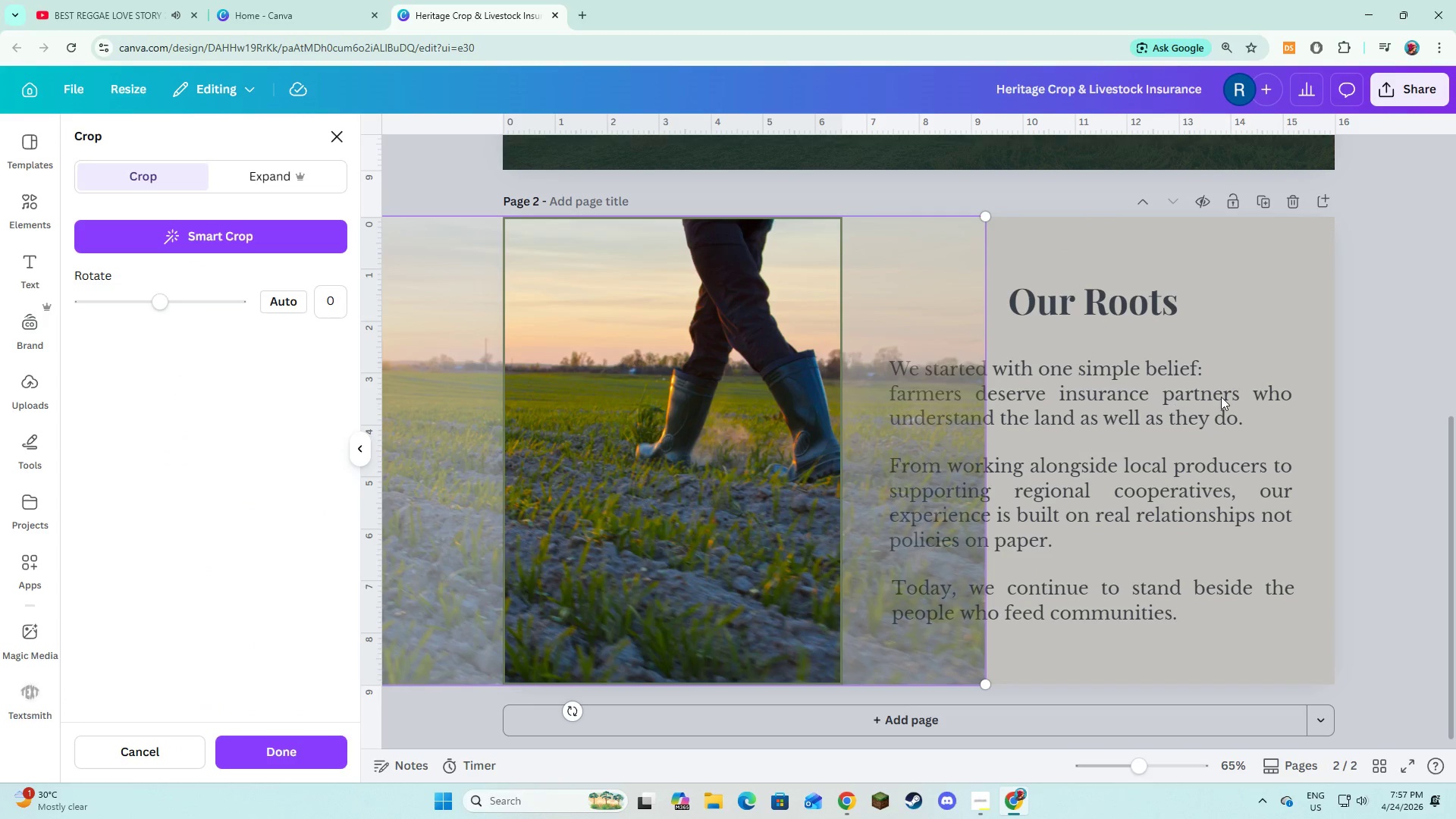 
left_click([1221, 397])
 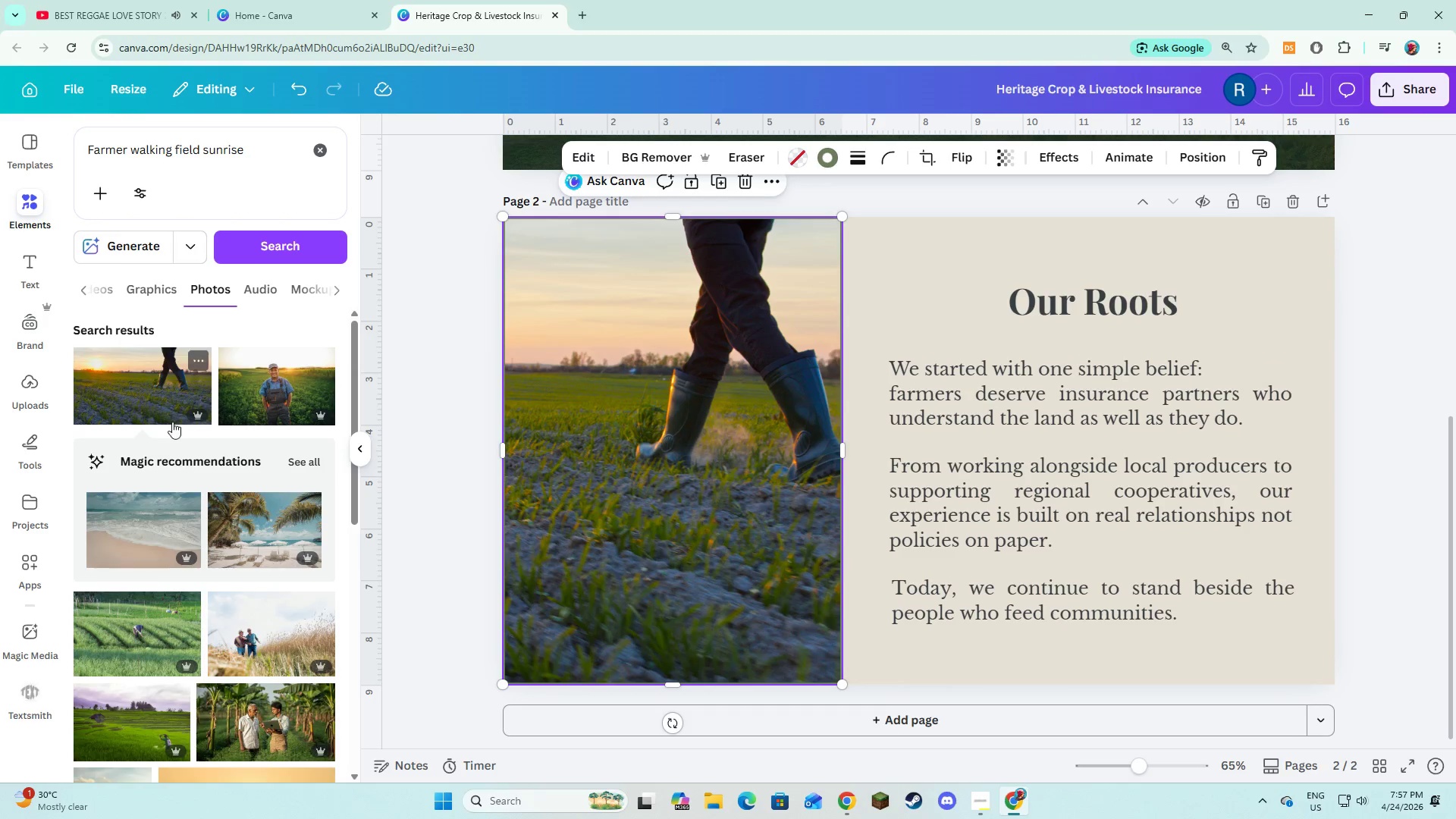 
scroll: coordinate [113, 457], scroll_direction: down, amount: 12.0
 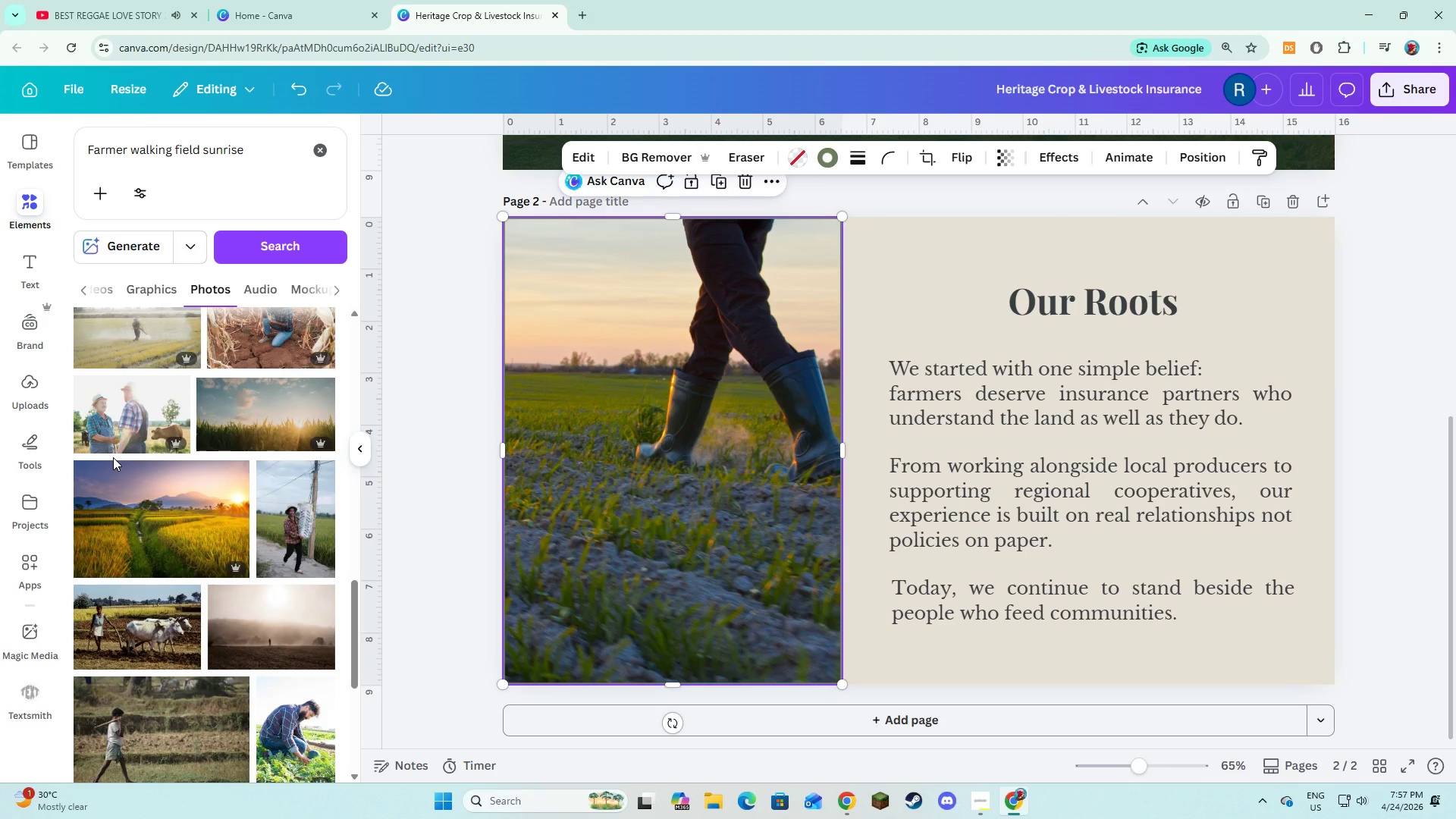 
scroll: coordinate [113, 457], scroll_direction: down, amount: 11.0
 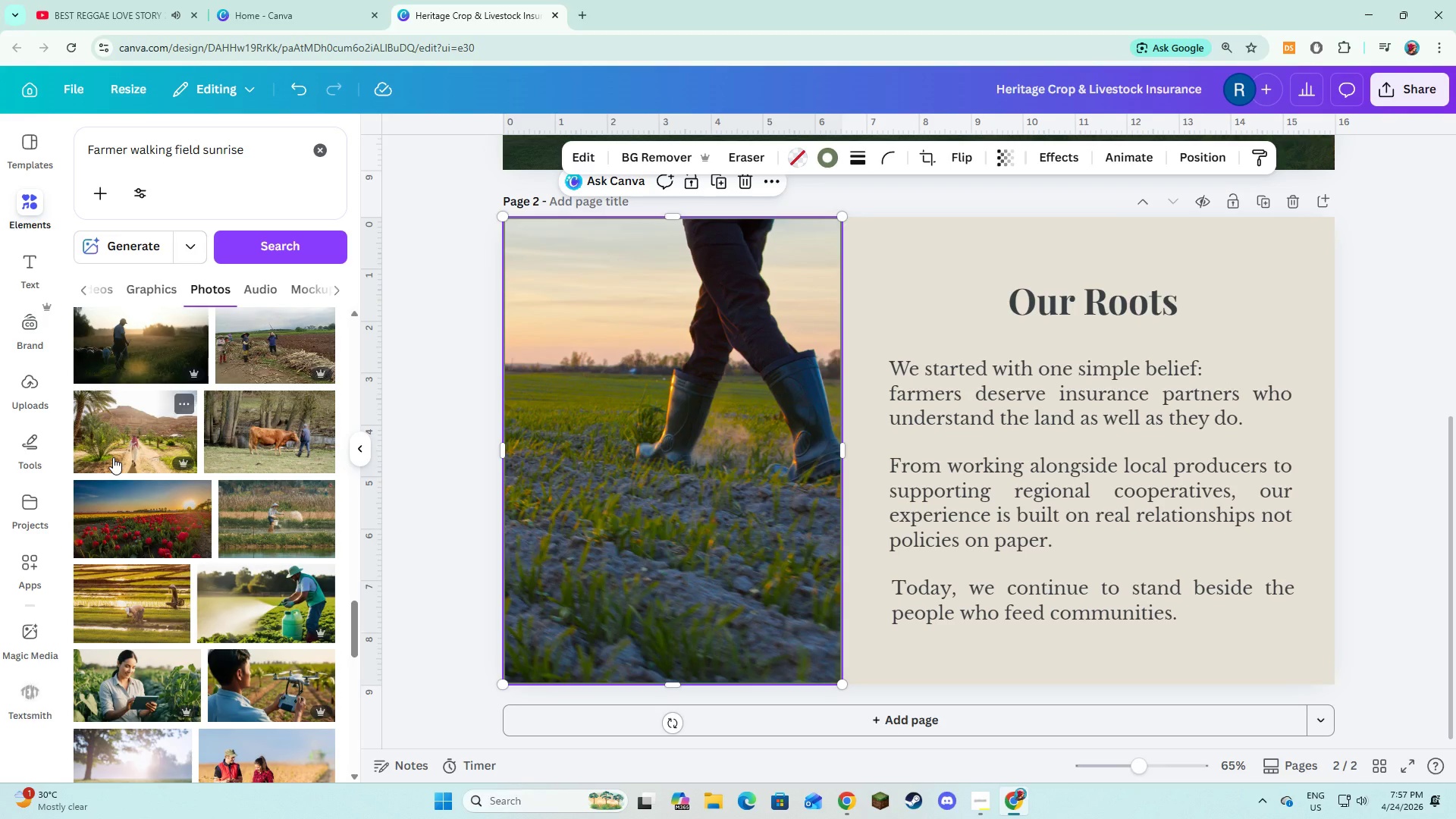 
scroll: coordinate [134, 462], scroll_direction: up, amount: 8.0
 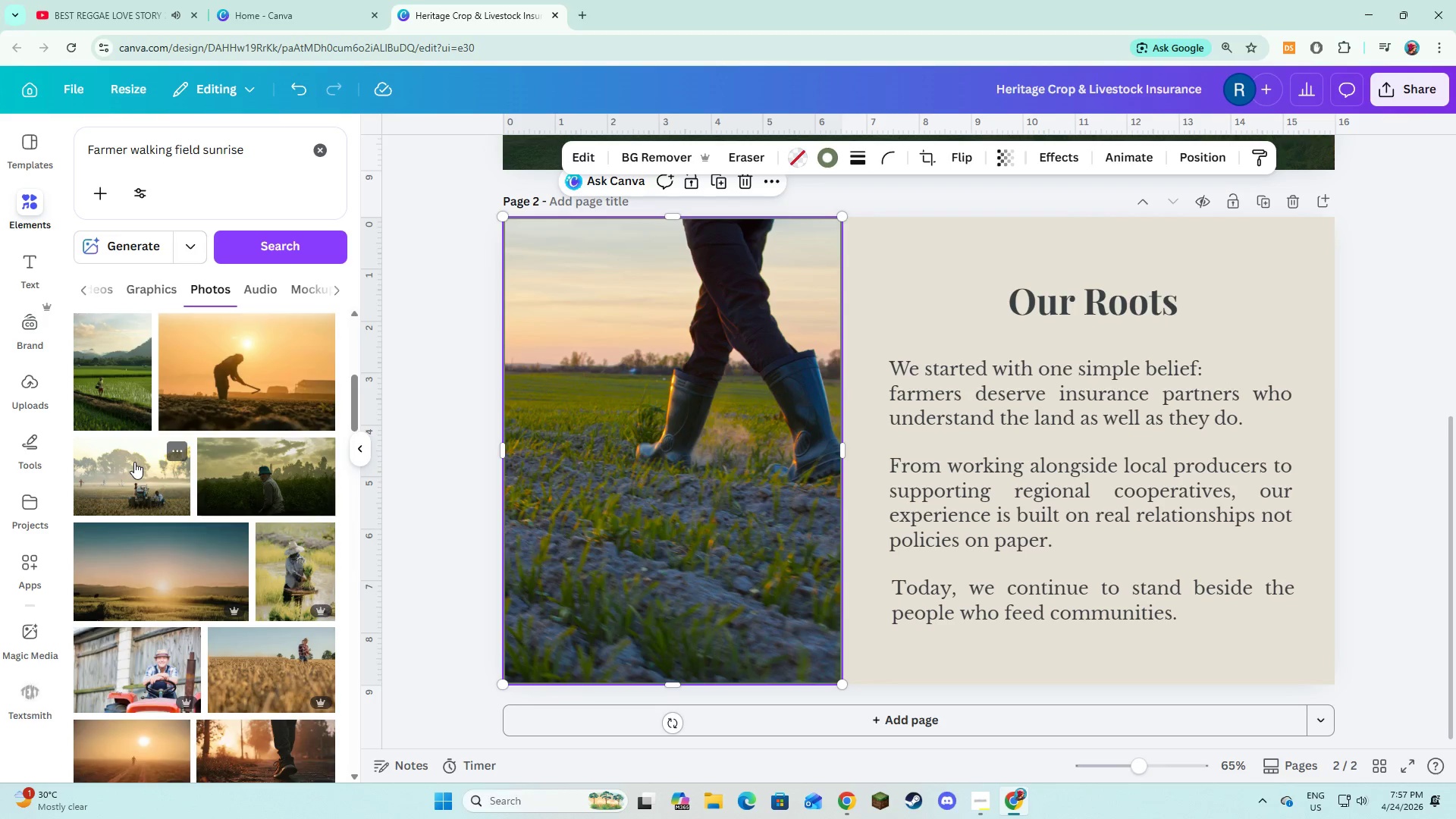 
left_click([86, 544])
 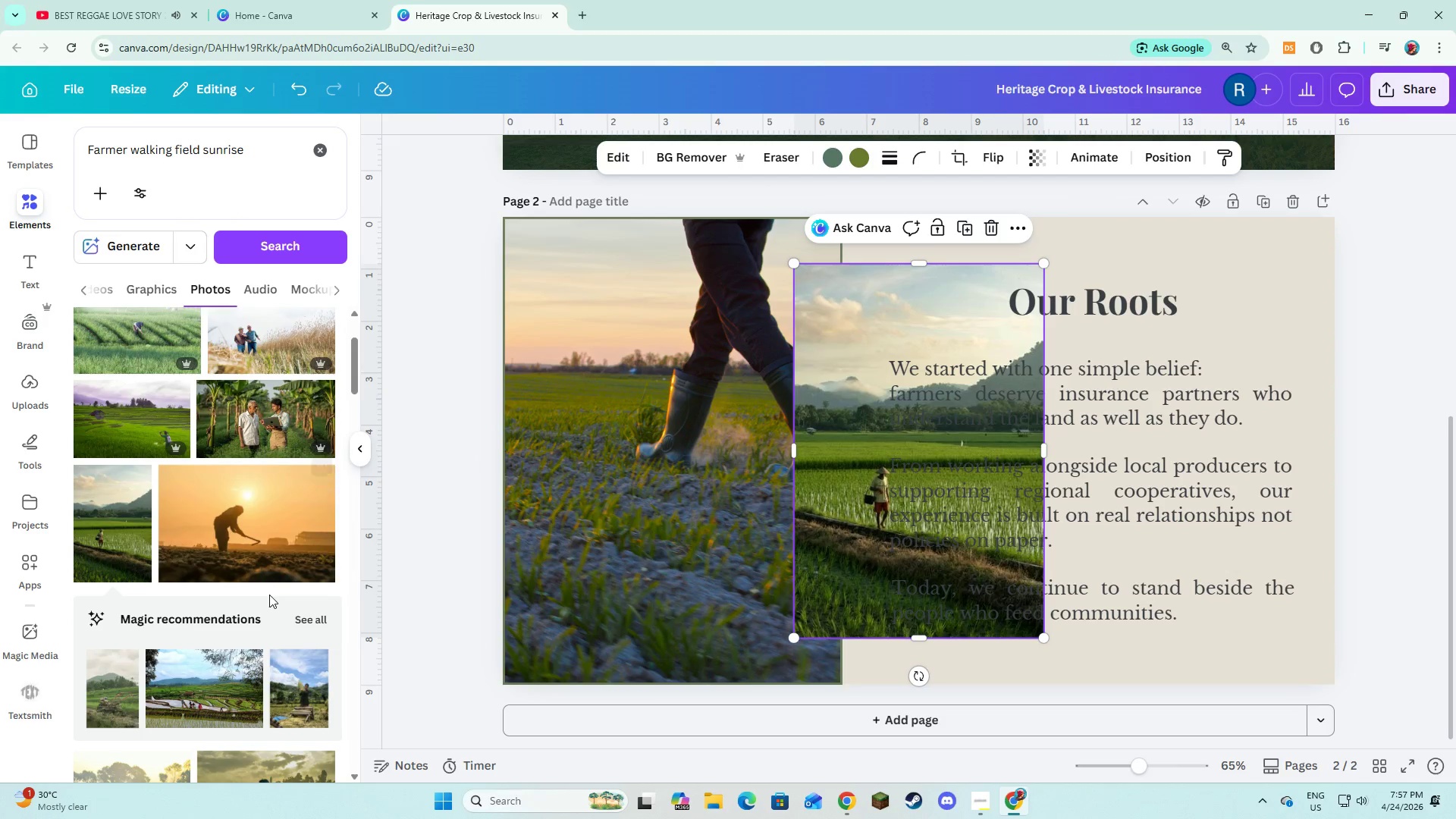 
left_click([303, 620])
 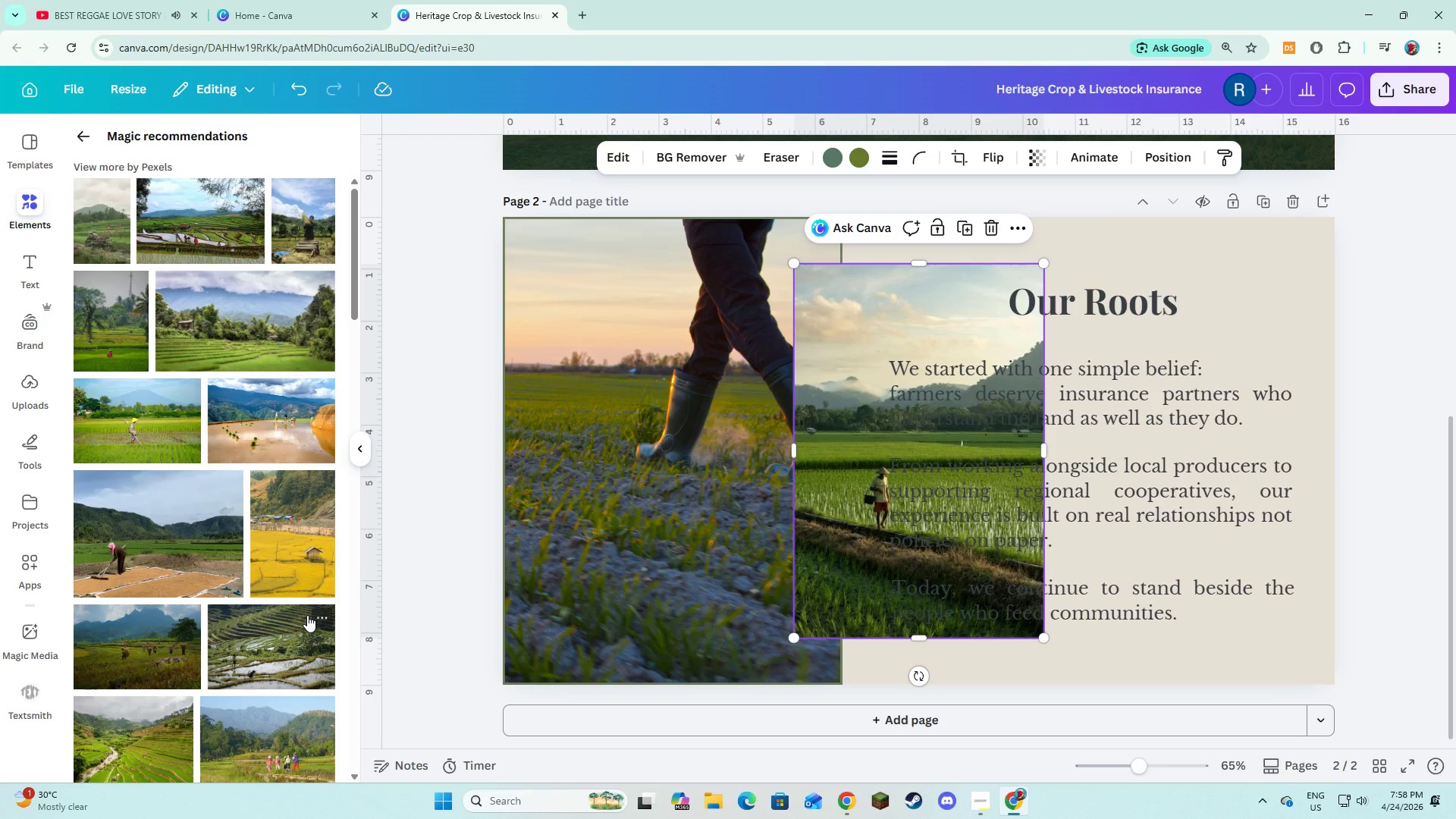 
wait(12.98)
 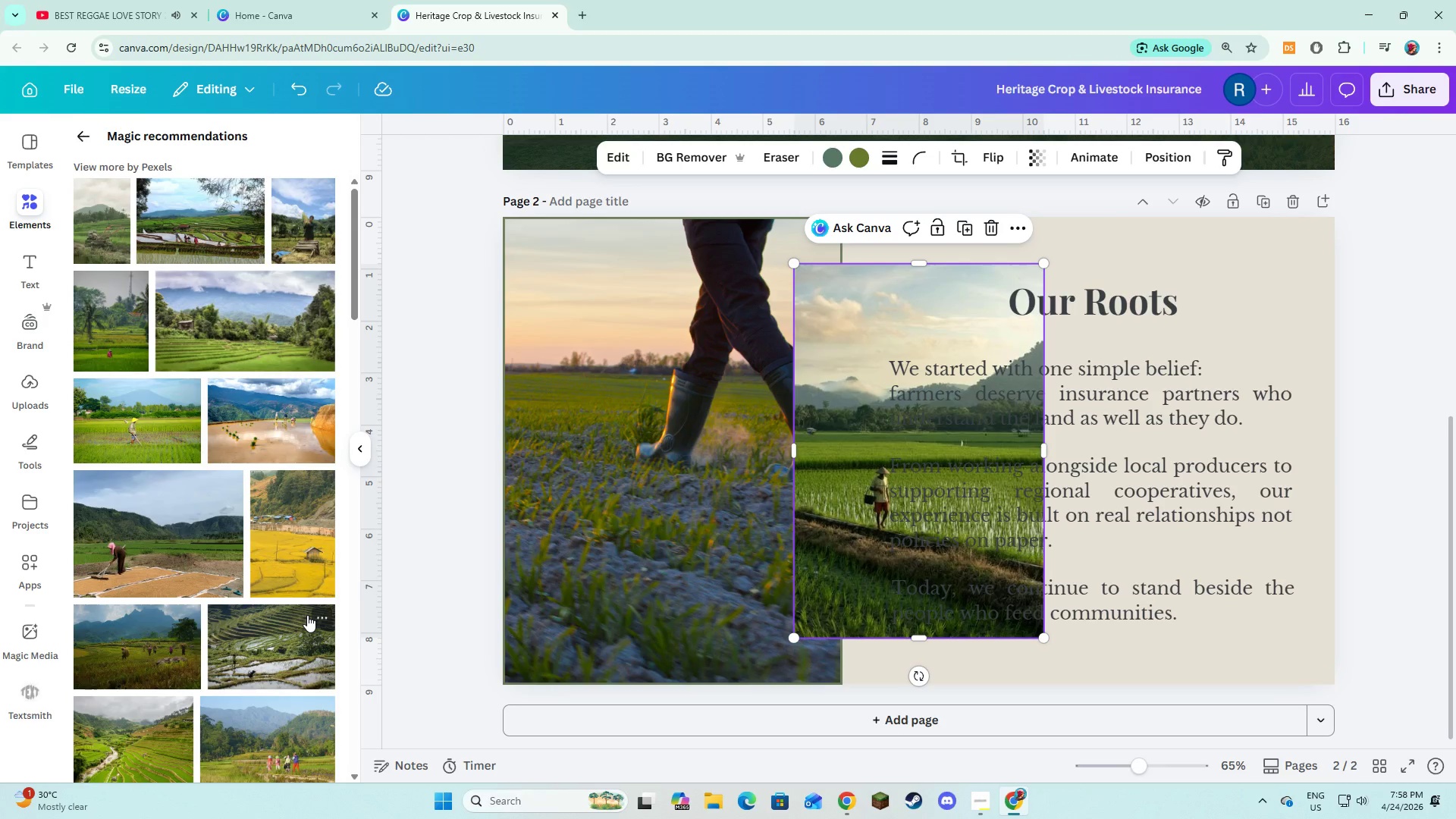 
left_click_drag(start_coordinate=[830, 532], to_coordinate=[679, 542])
 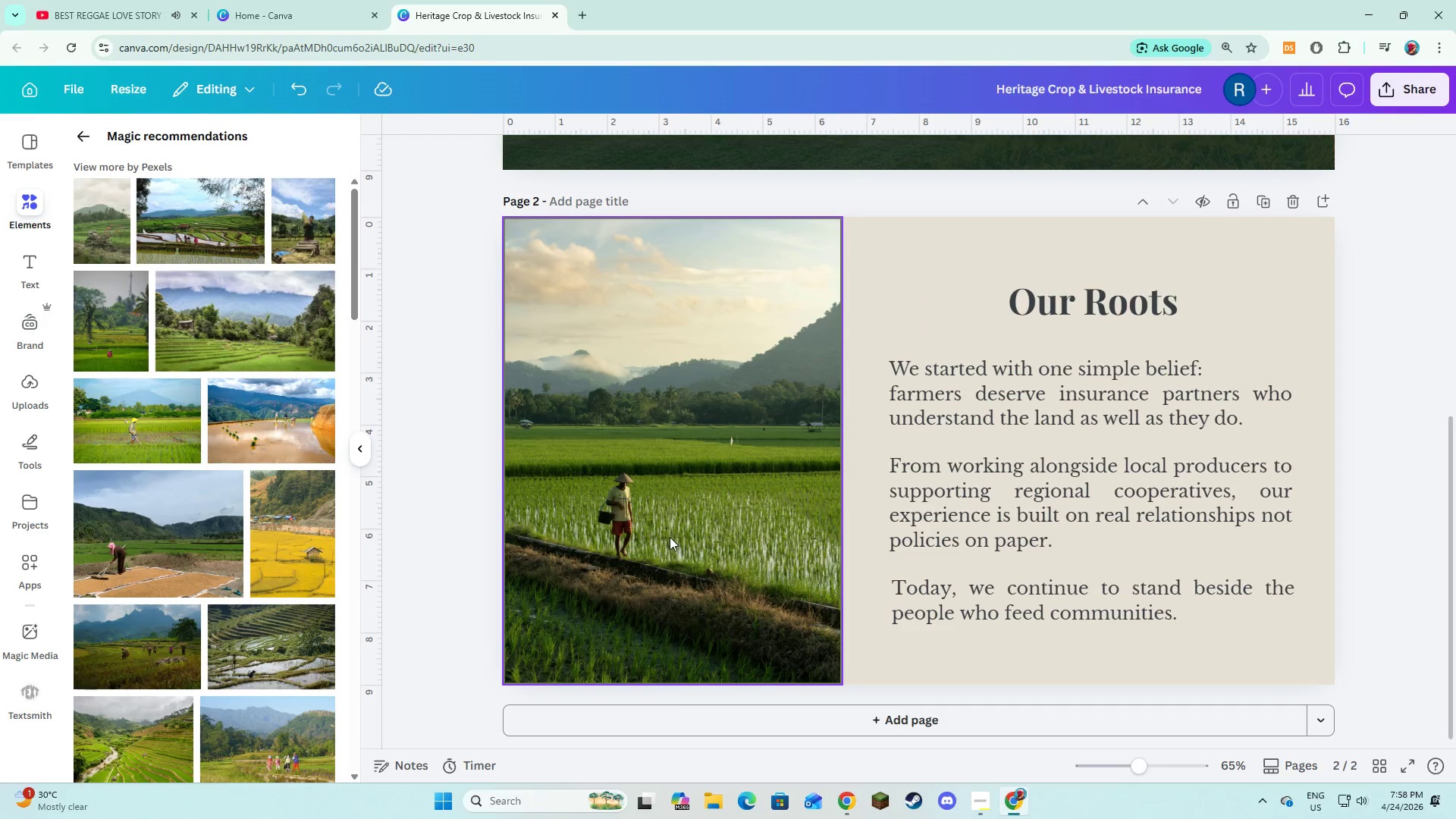 
double_click([670, 537])
 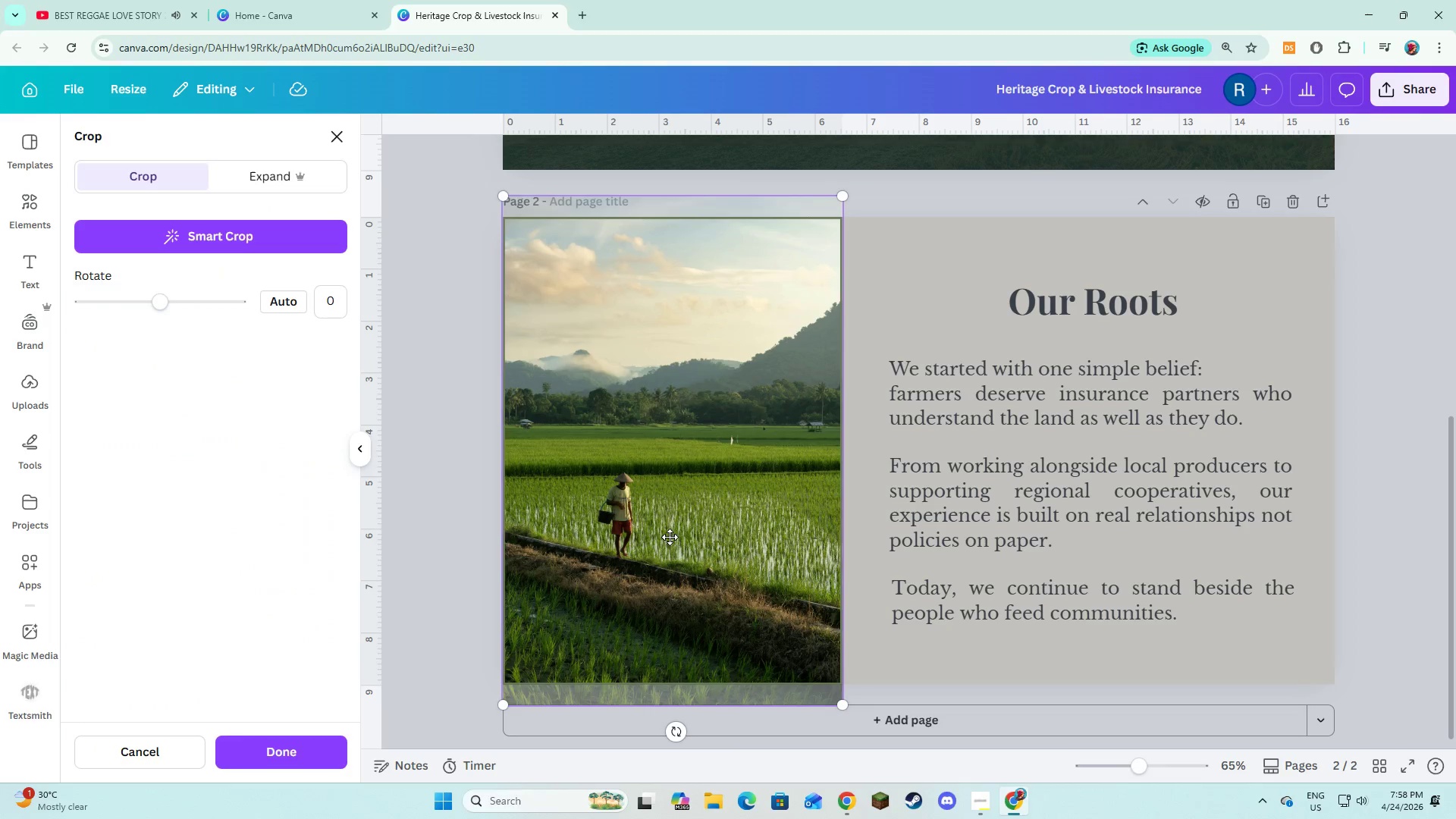 
left_click_drag(start_coordinate=[670, 537], to_coordinate=[685, 536])
 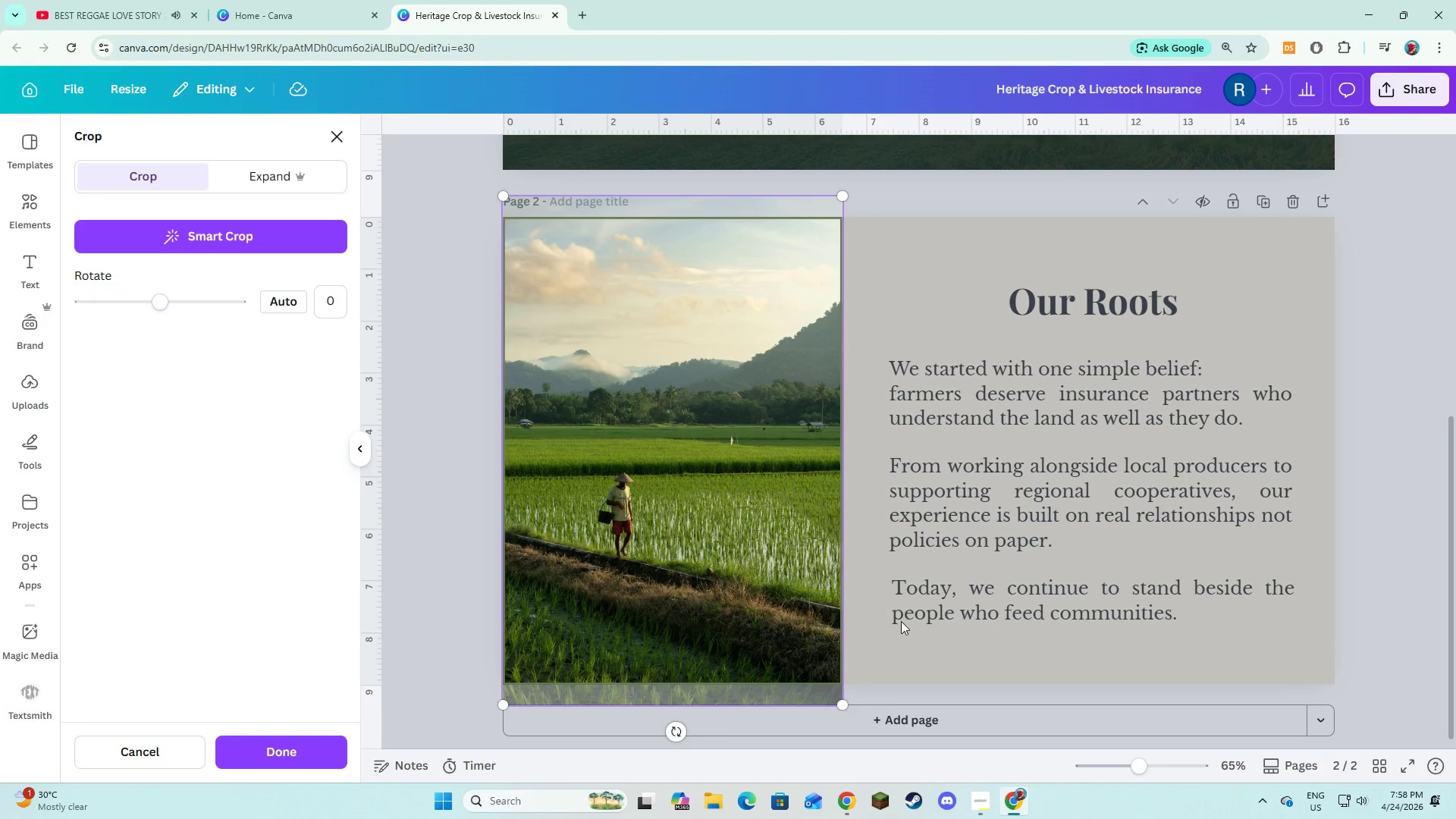 
left_click([893, 645])
 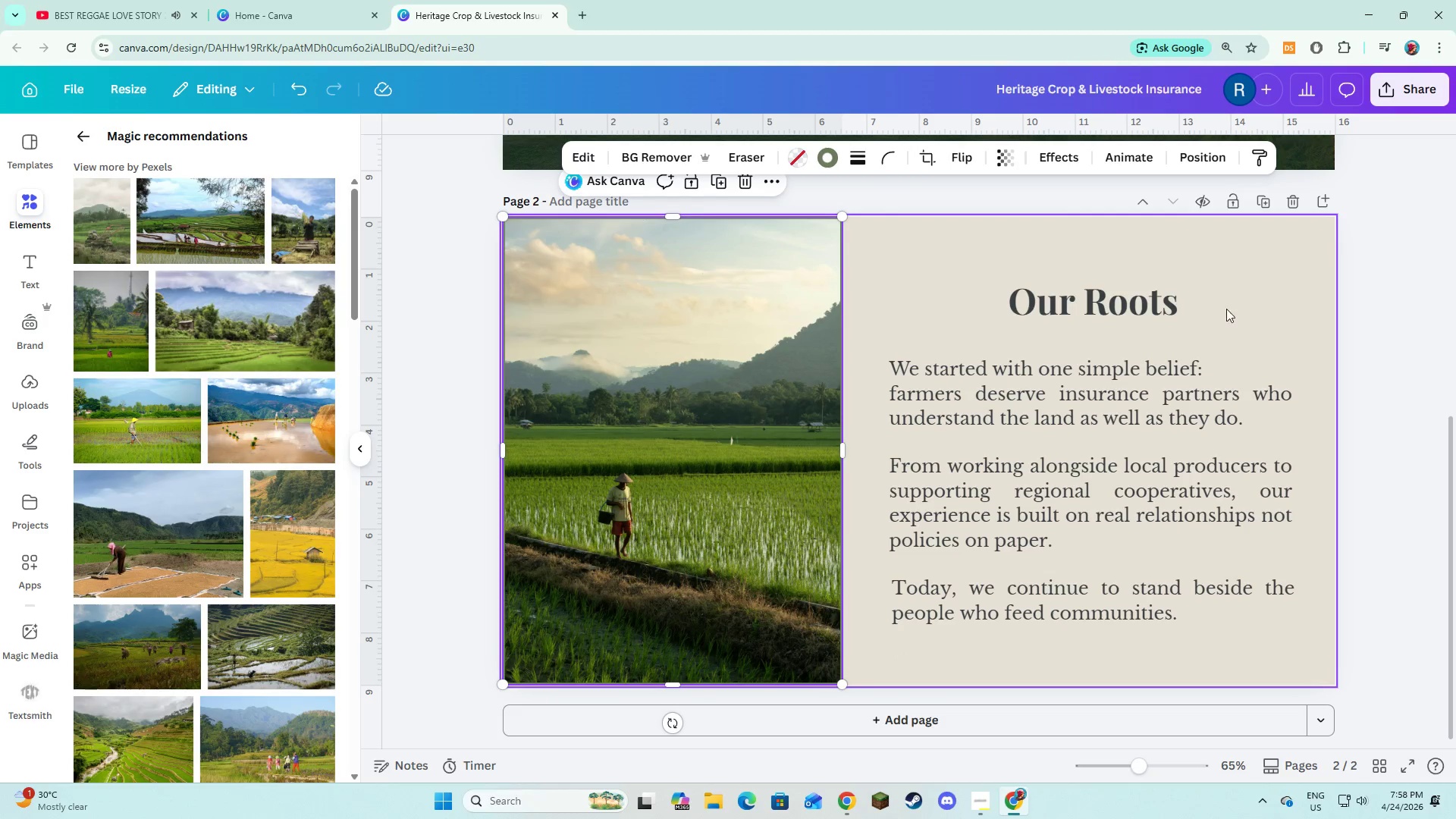 
left_click([1423, 384])
 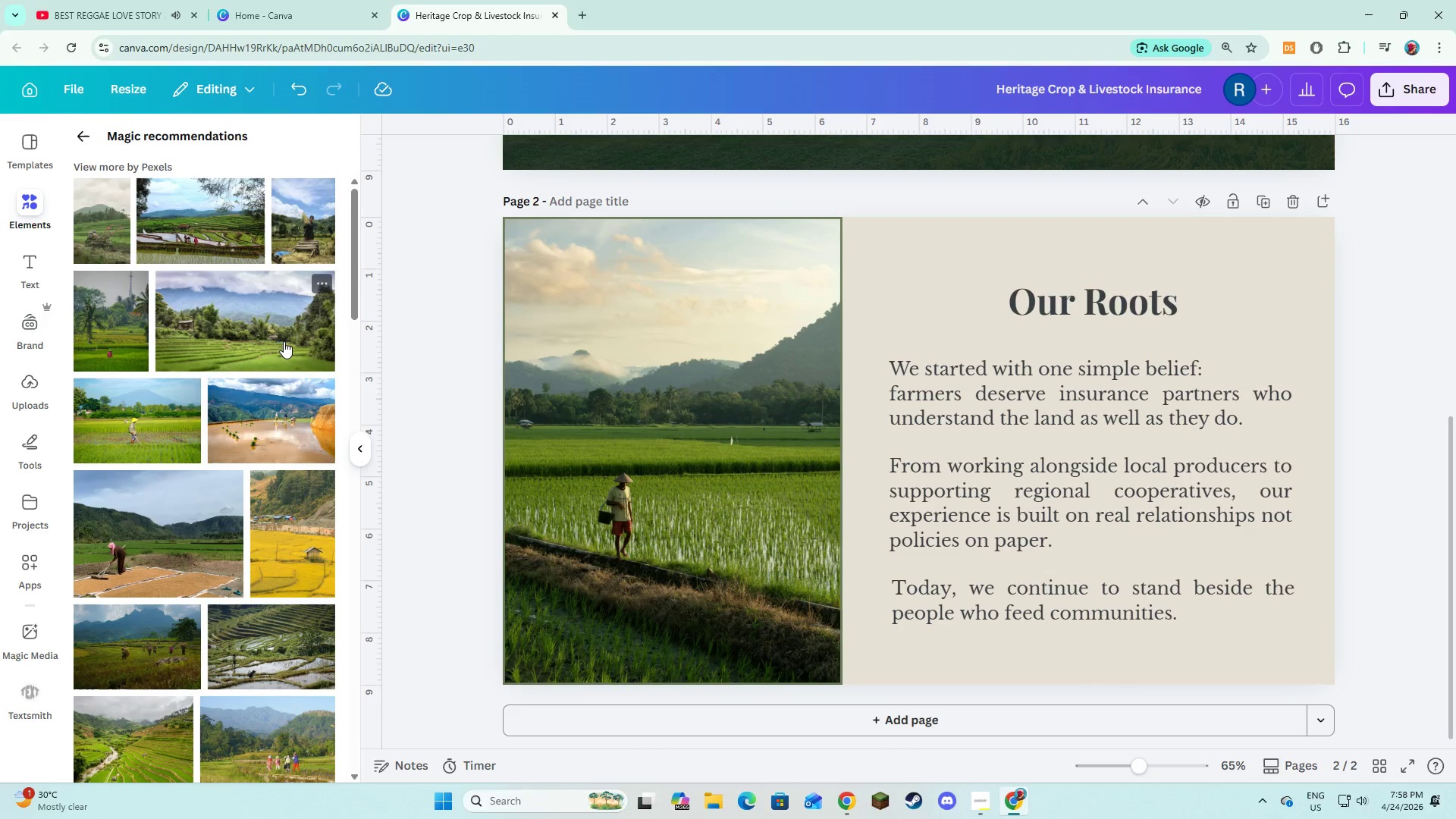 
key(Alt+AltLeft)
 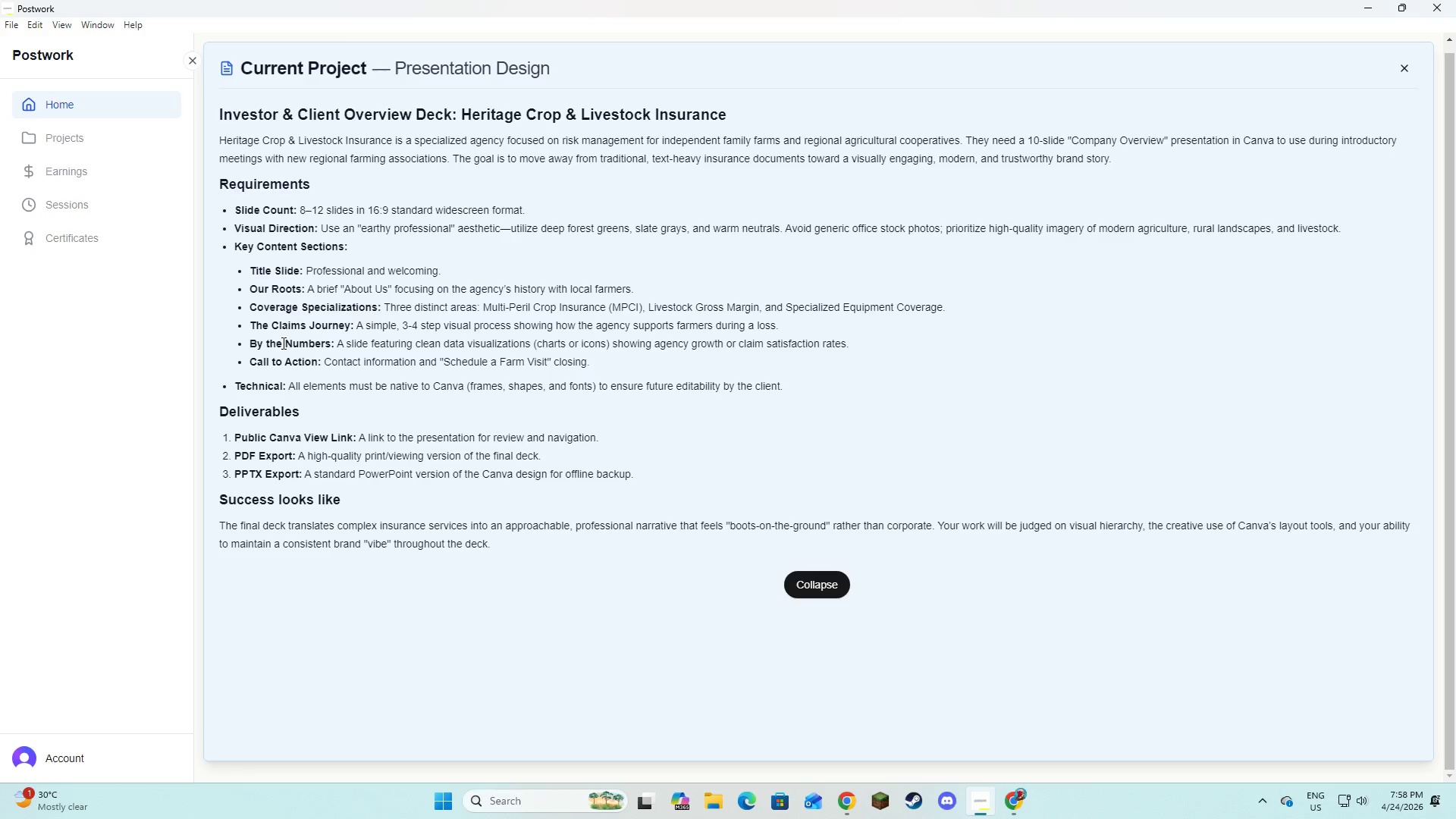 
key(Alt+Tab)